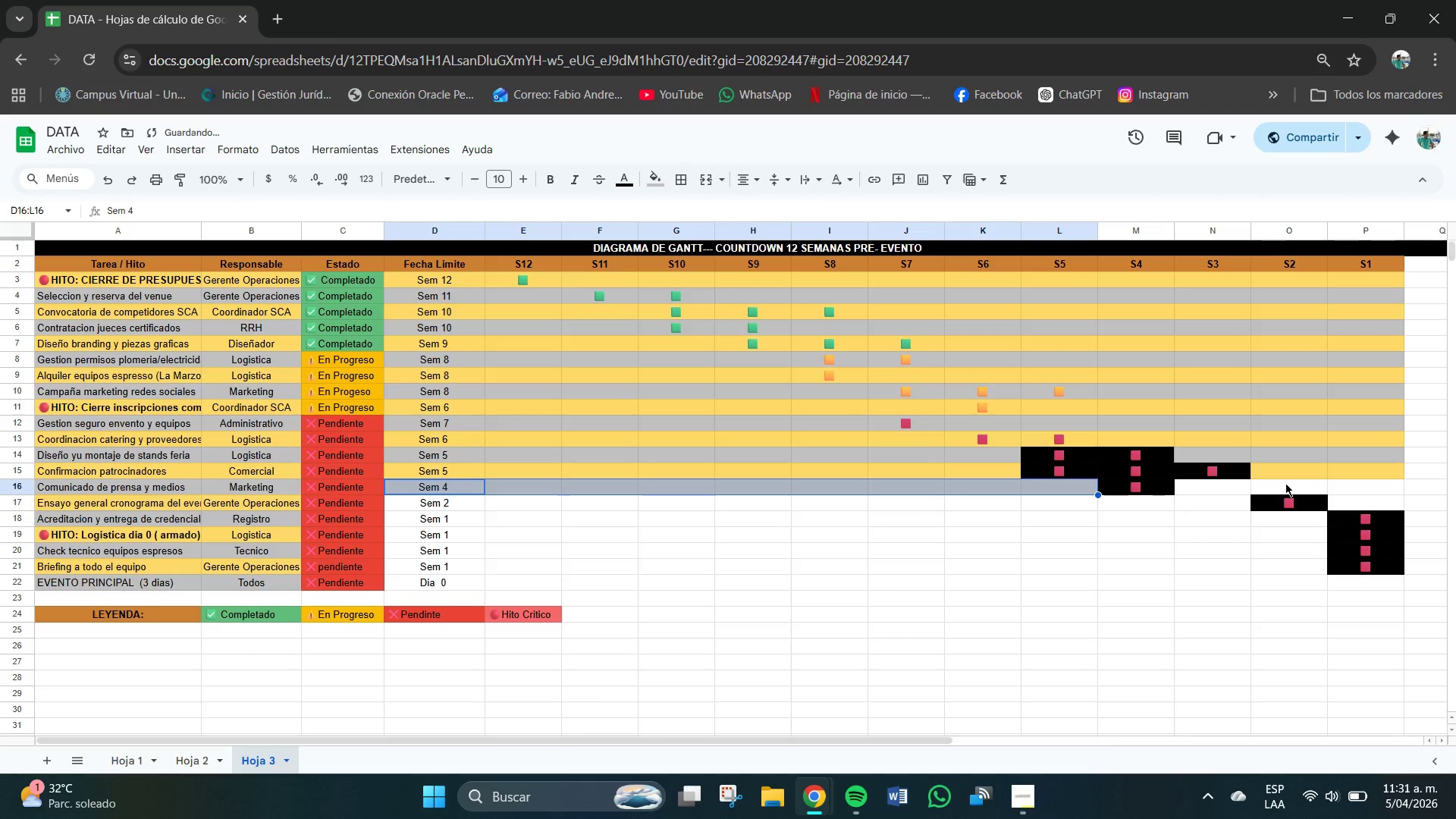 
left_click_drag(start_coordinate=[1201, 489], to_coordinate=[1362, 488])
 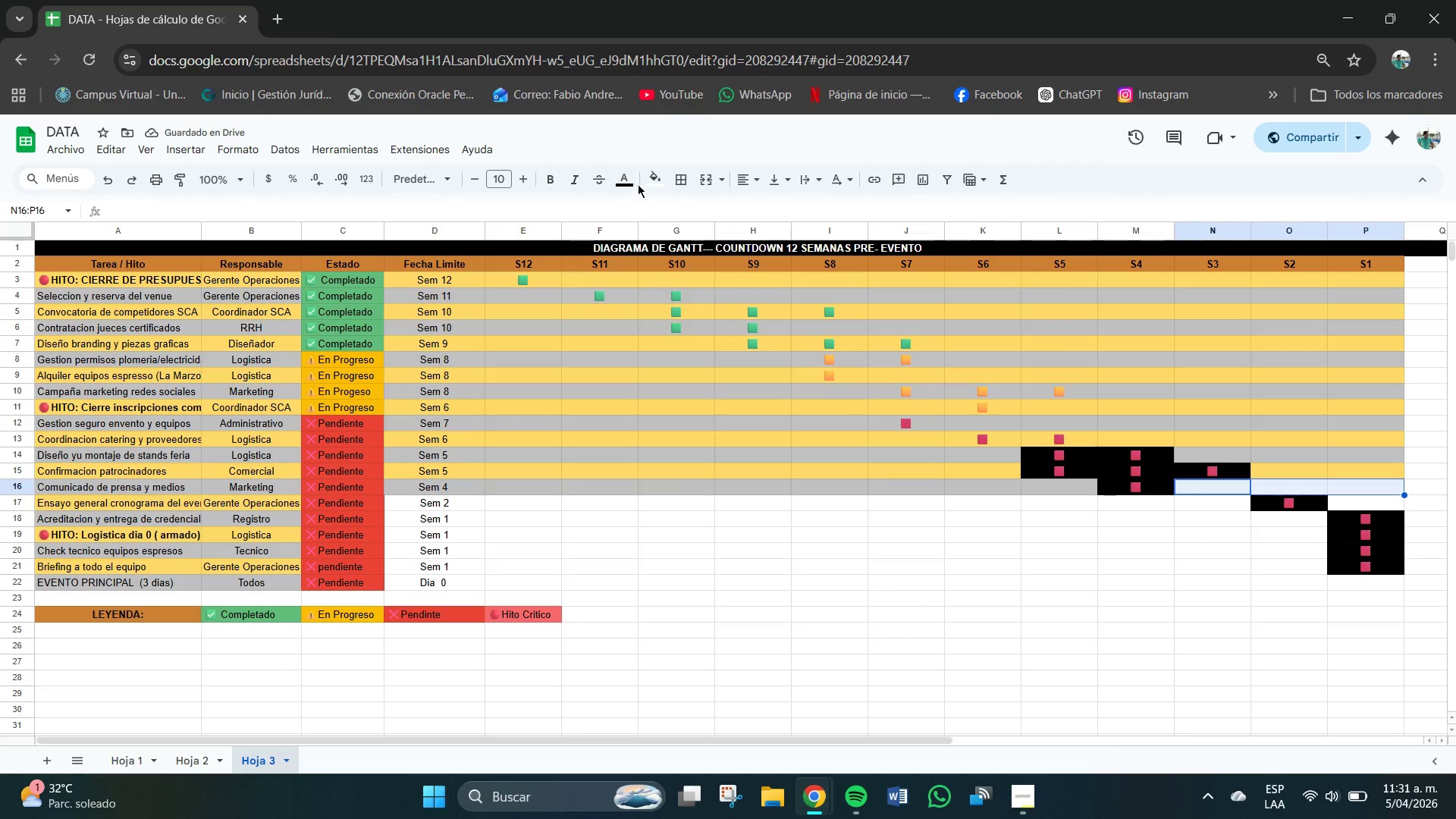 
left_click([658, 180])
 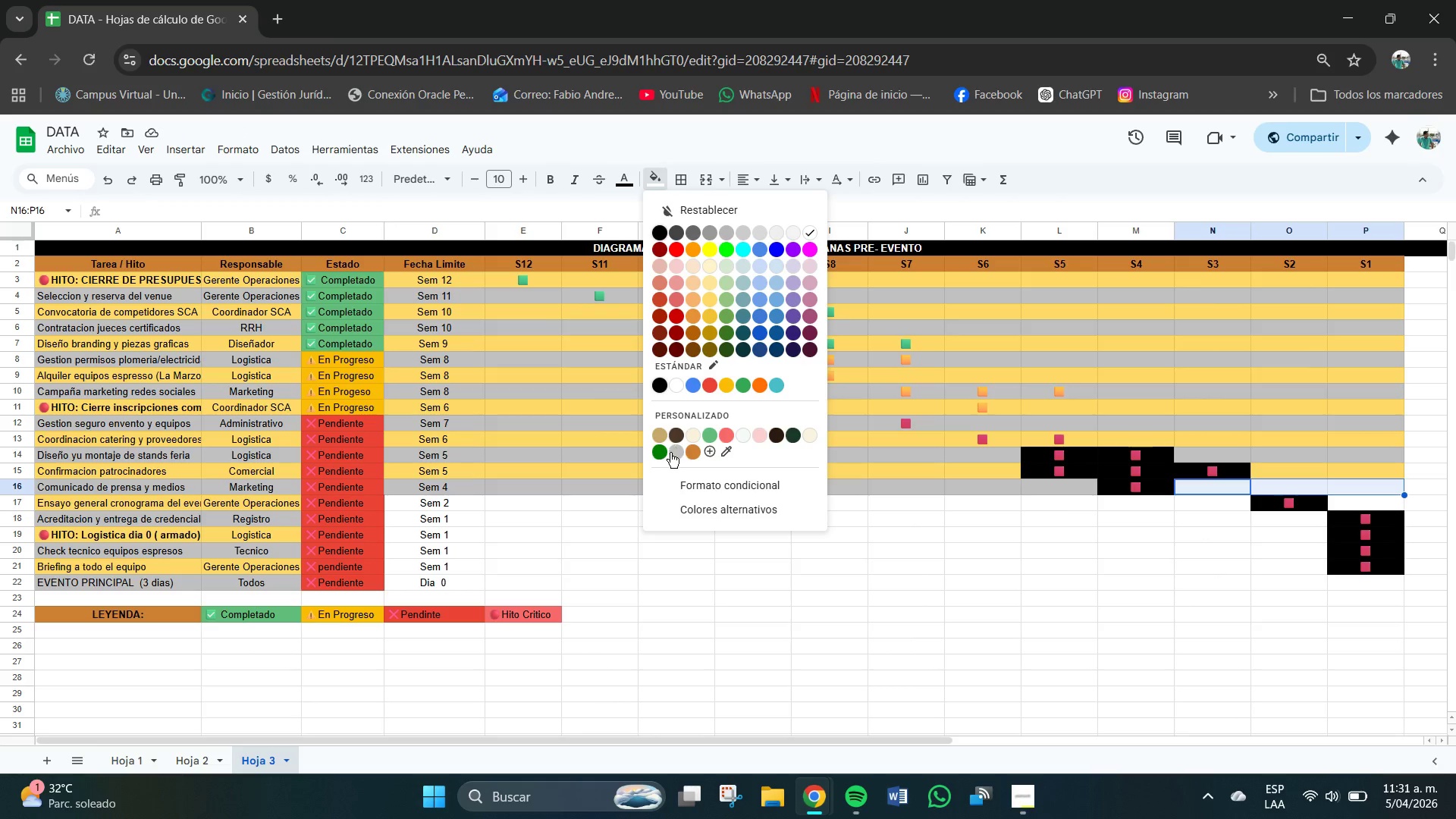 
left_click([670, 453])
 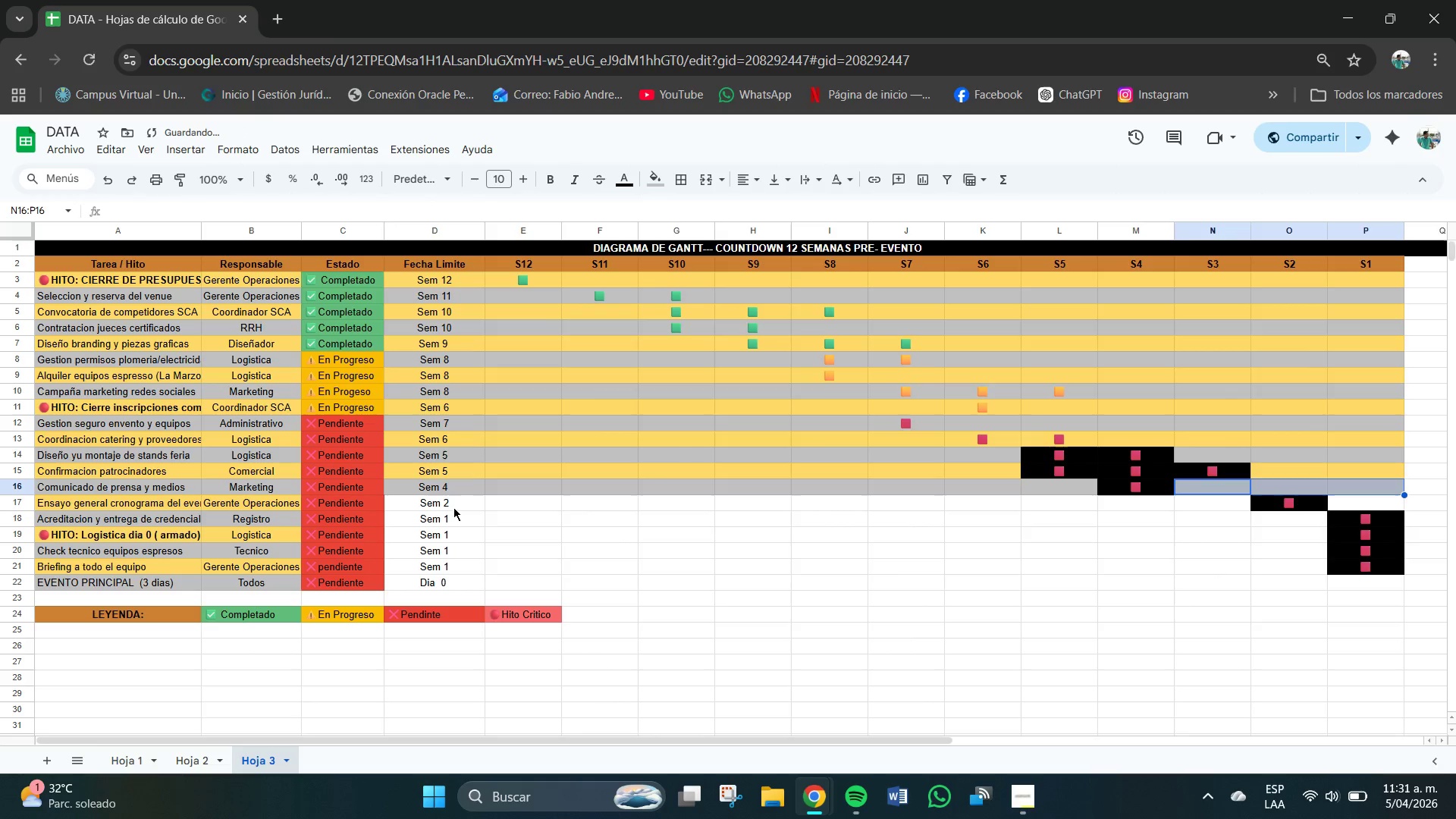 
left_click_drag(start_coordinate=[434, 501], to_coordinate=[1212, 510])
 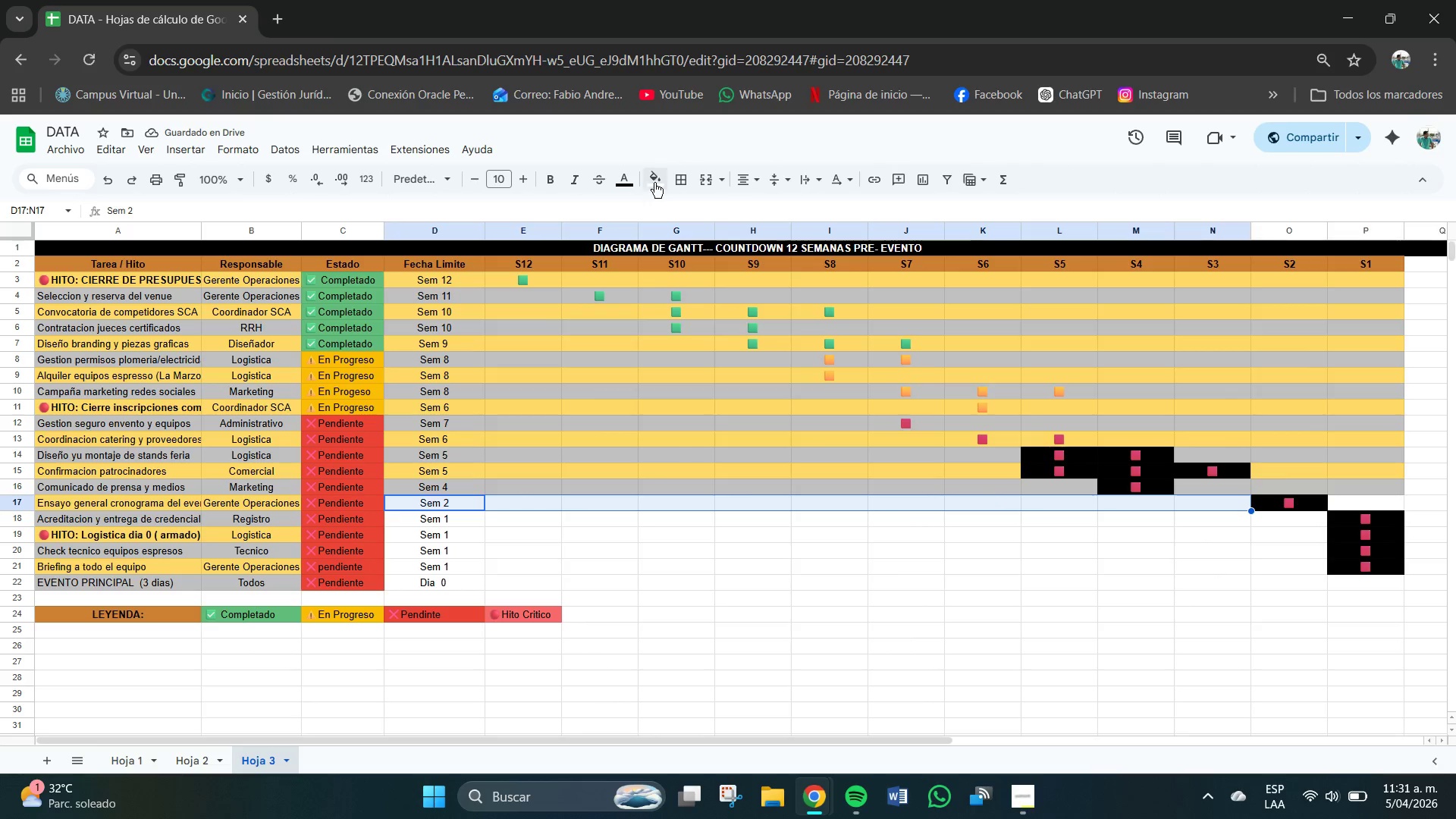 
left_click([664, 181])
 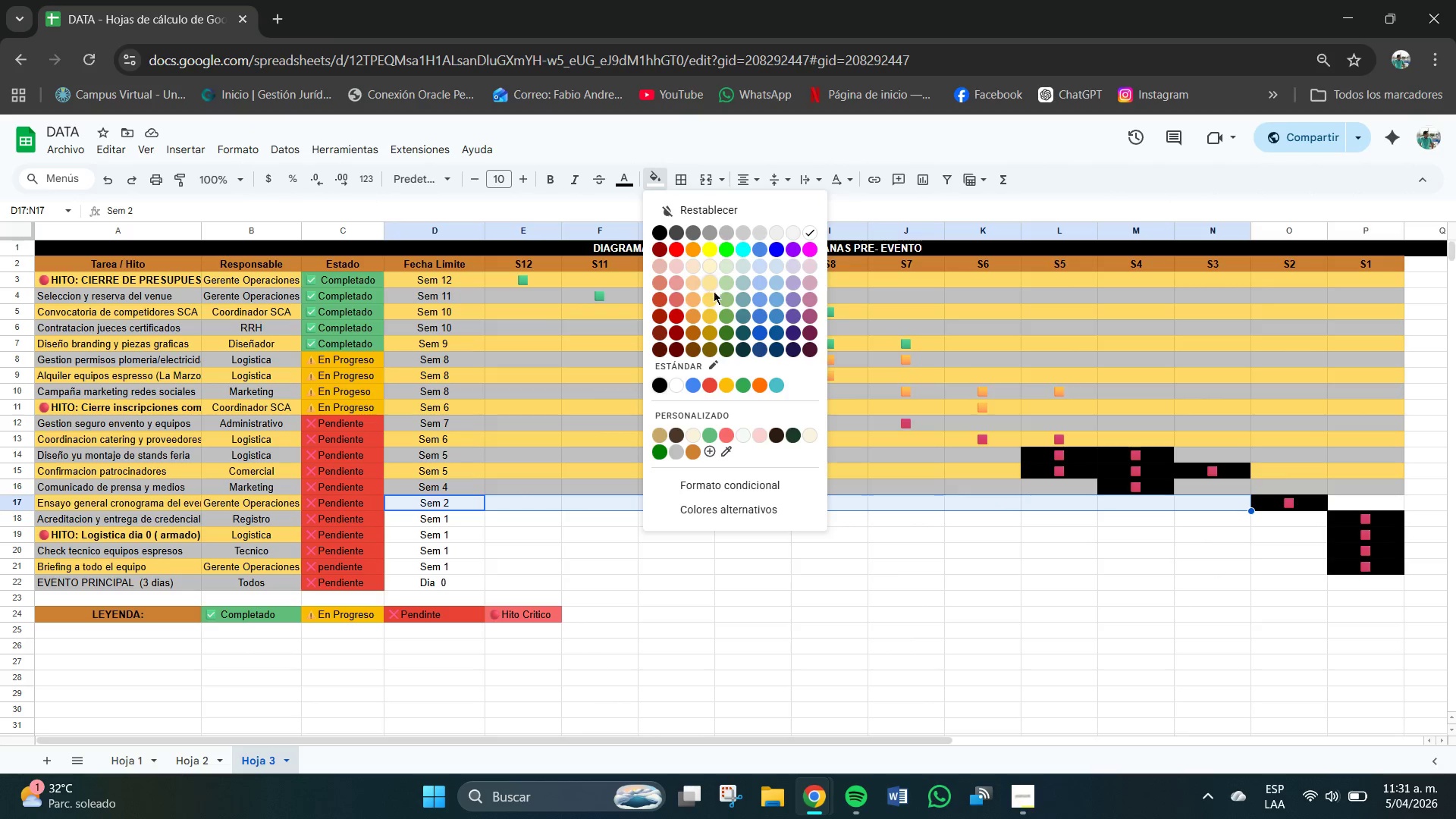 
left_click([708, 294])
 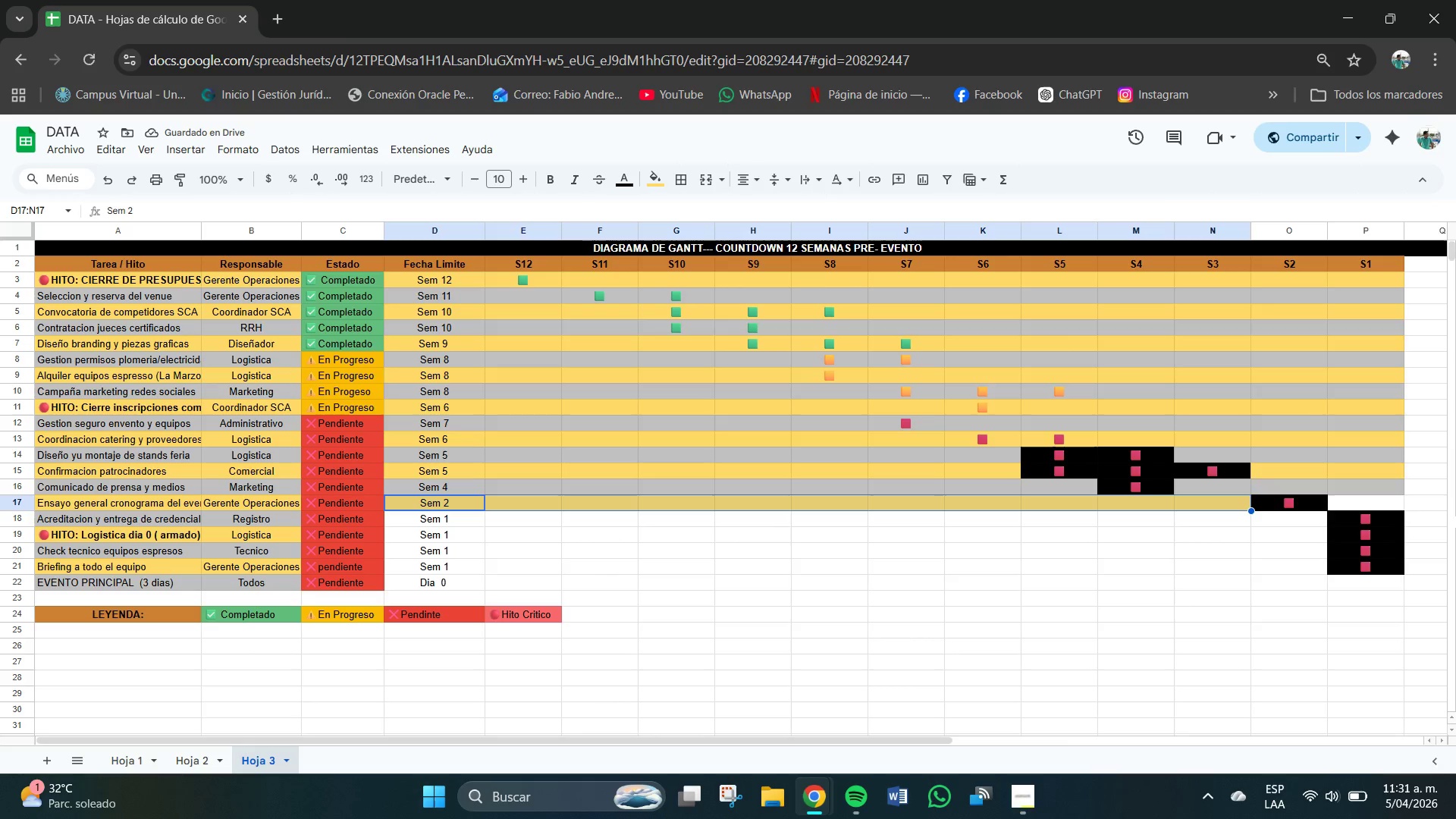 
left_click([1349, 502])
 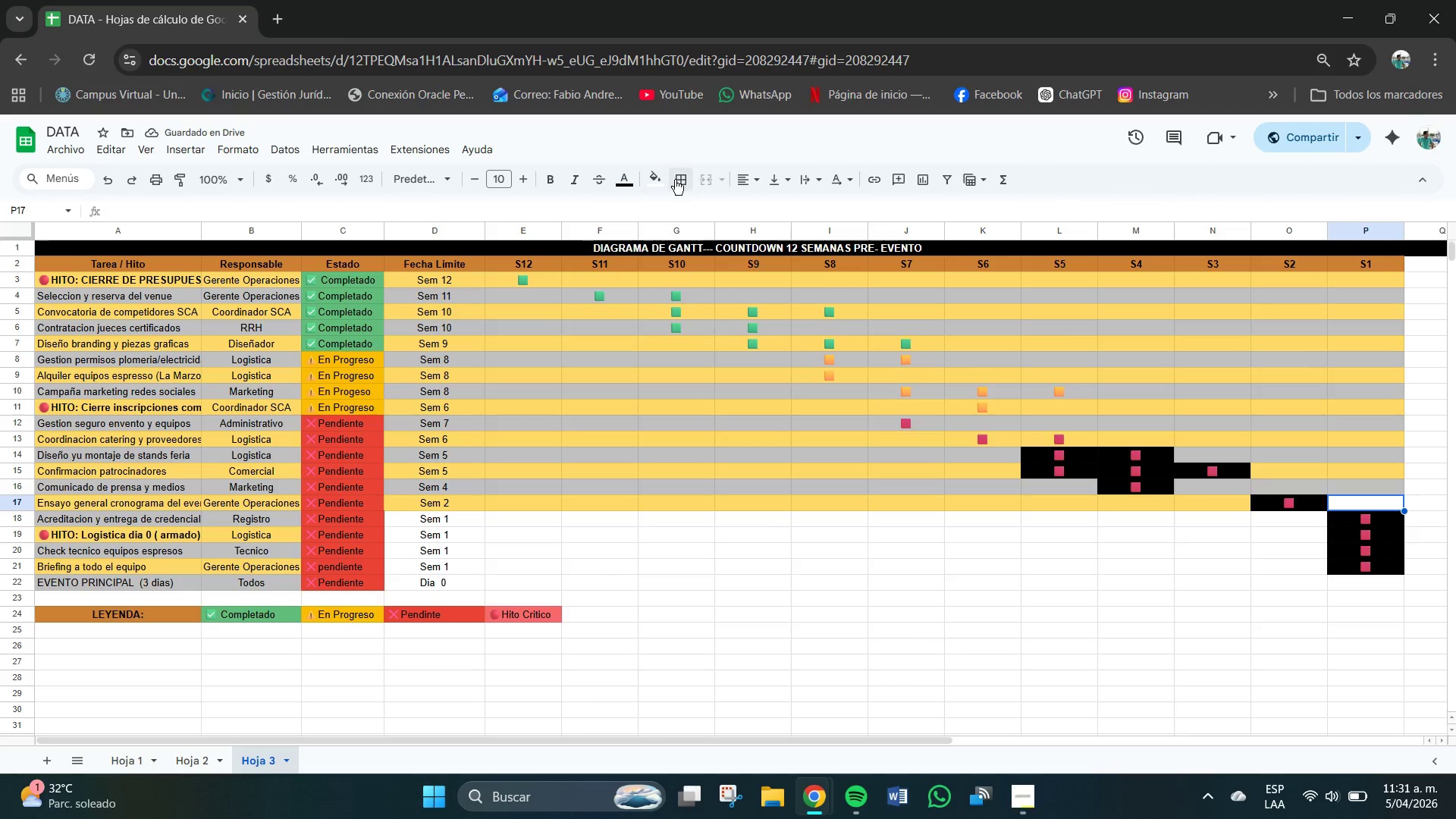 
left_click([667, 181])
 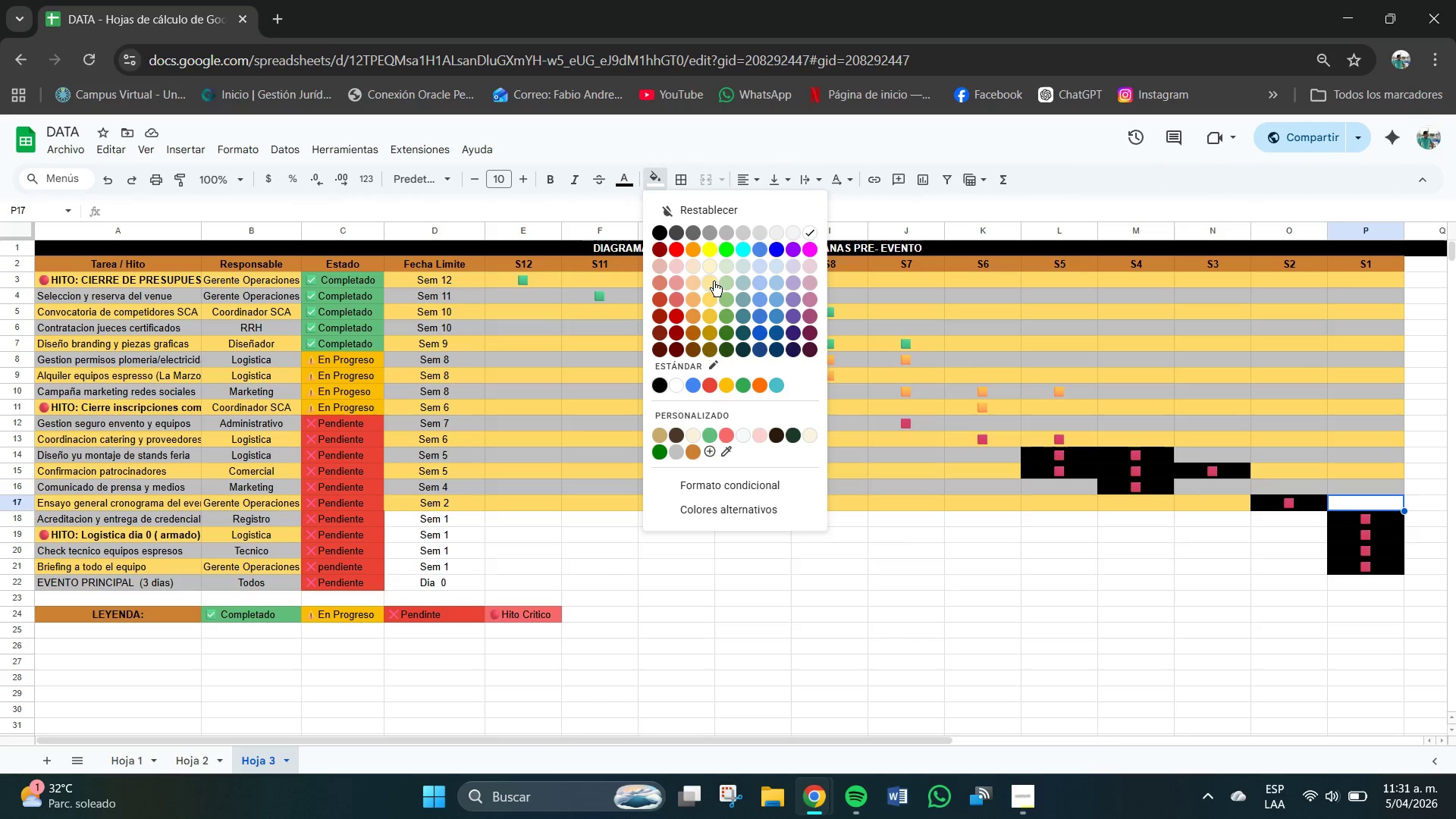 
left_click([712, 298])
 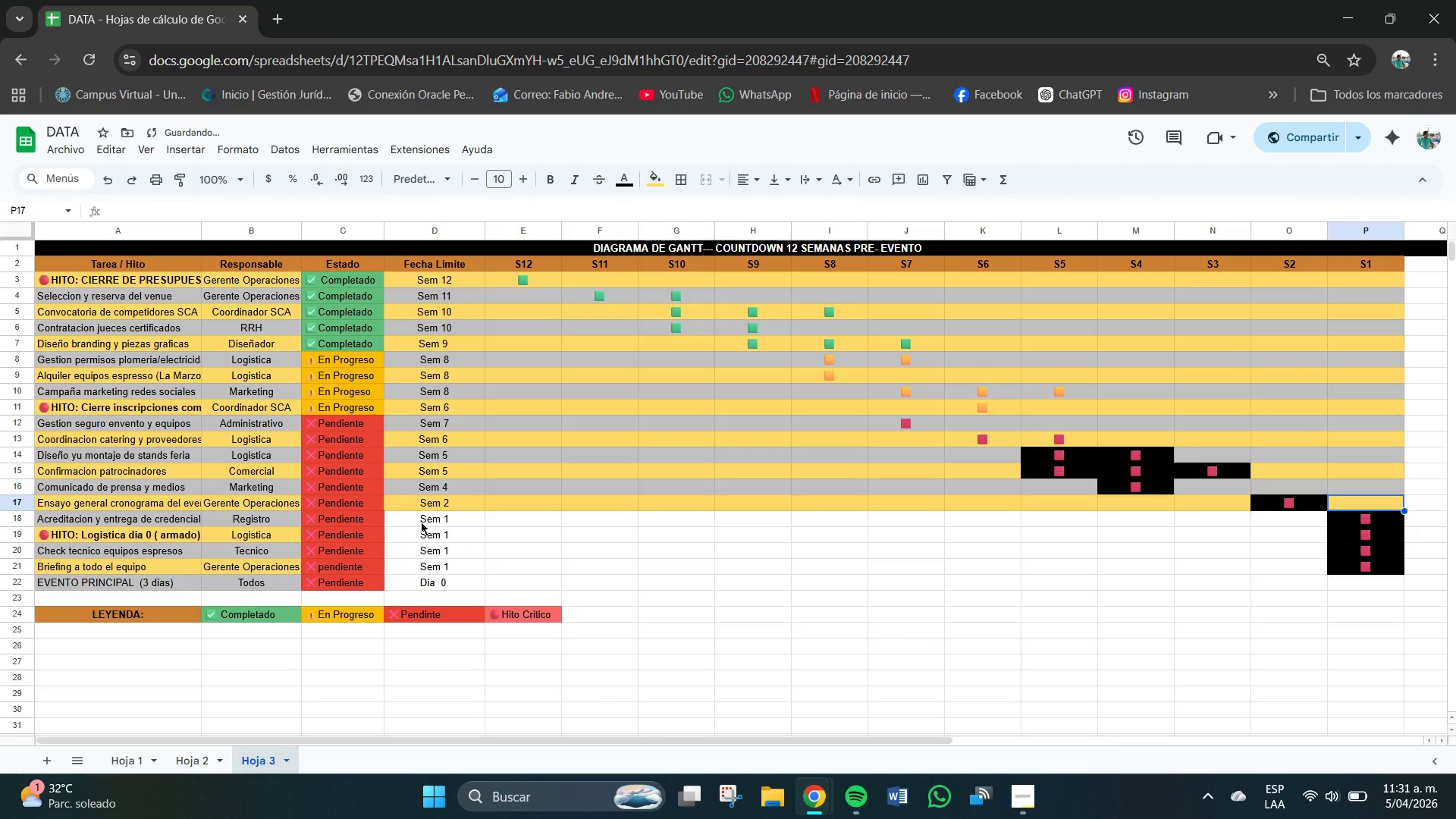 
left_click_drag(start_coordinate=[414, 518], to_coordinate=[1307, 513])
 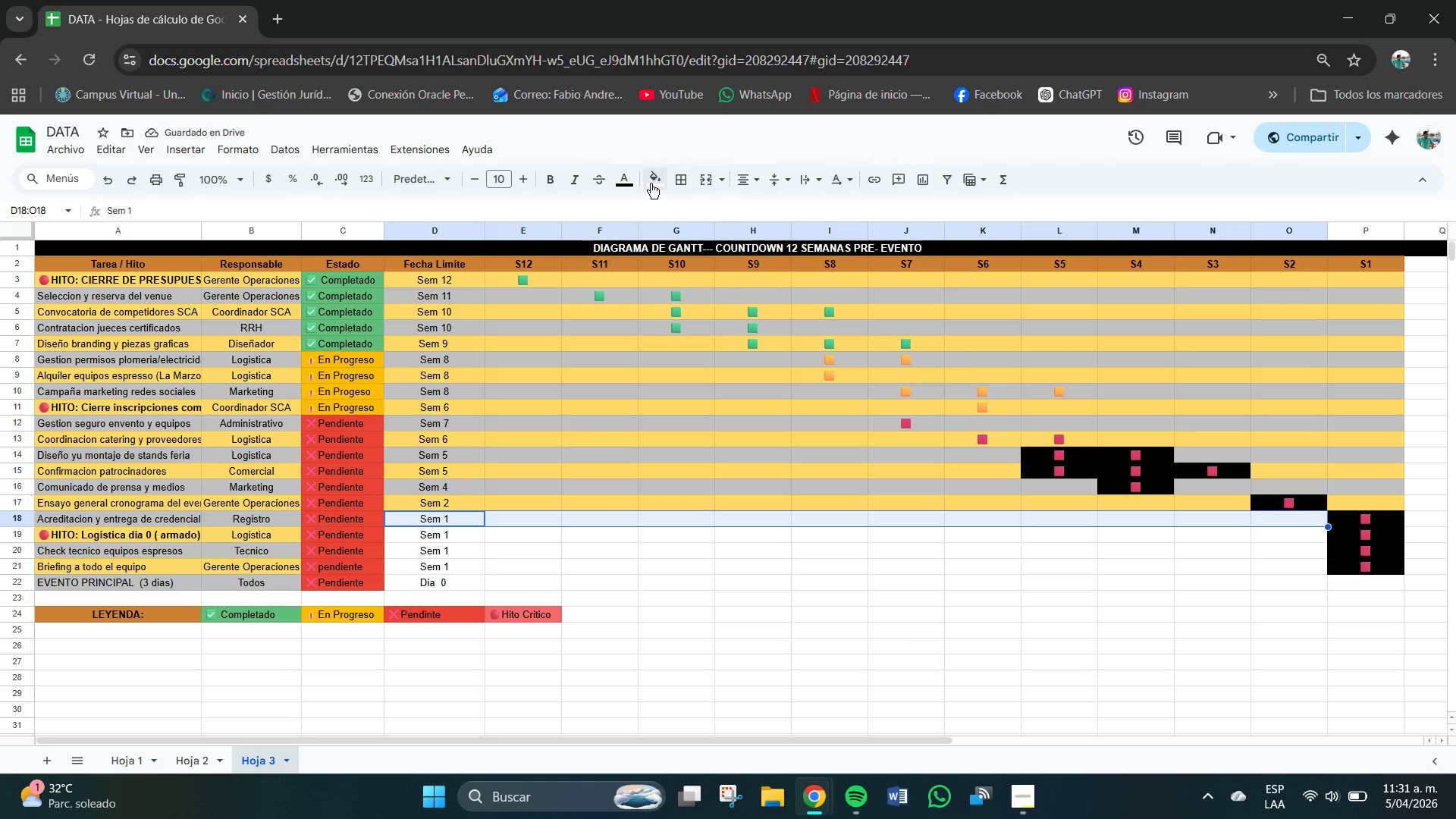 
left_click([659, 184])
 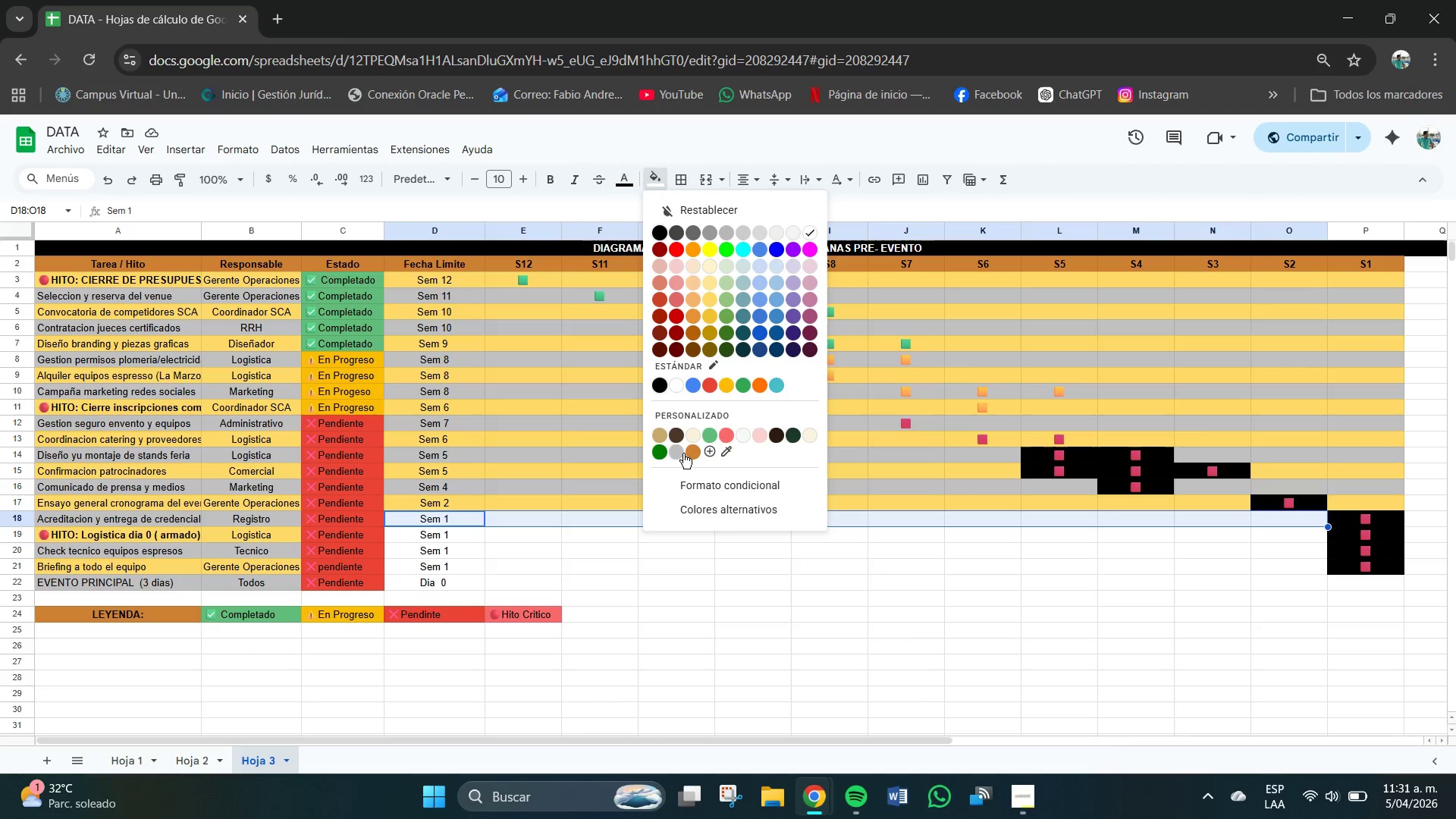 
left_click([676, 453])
 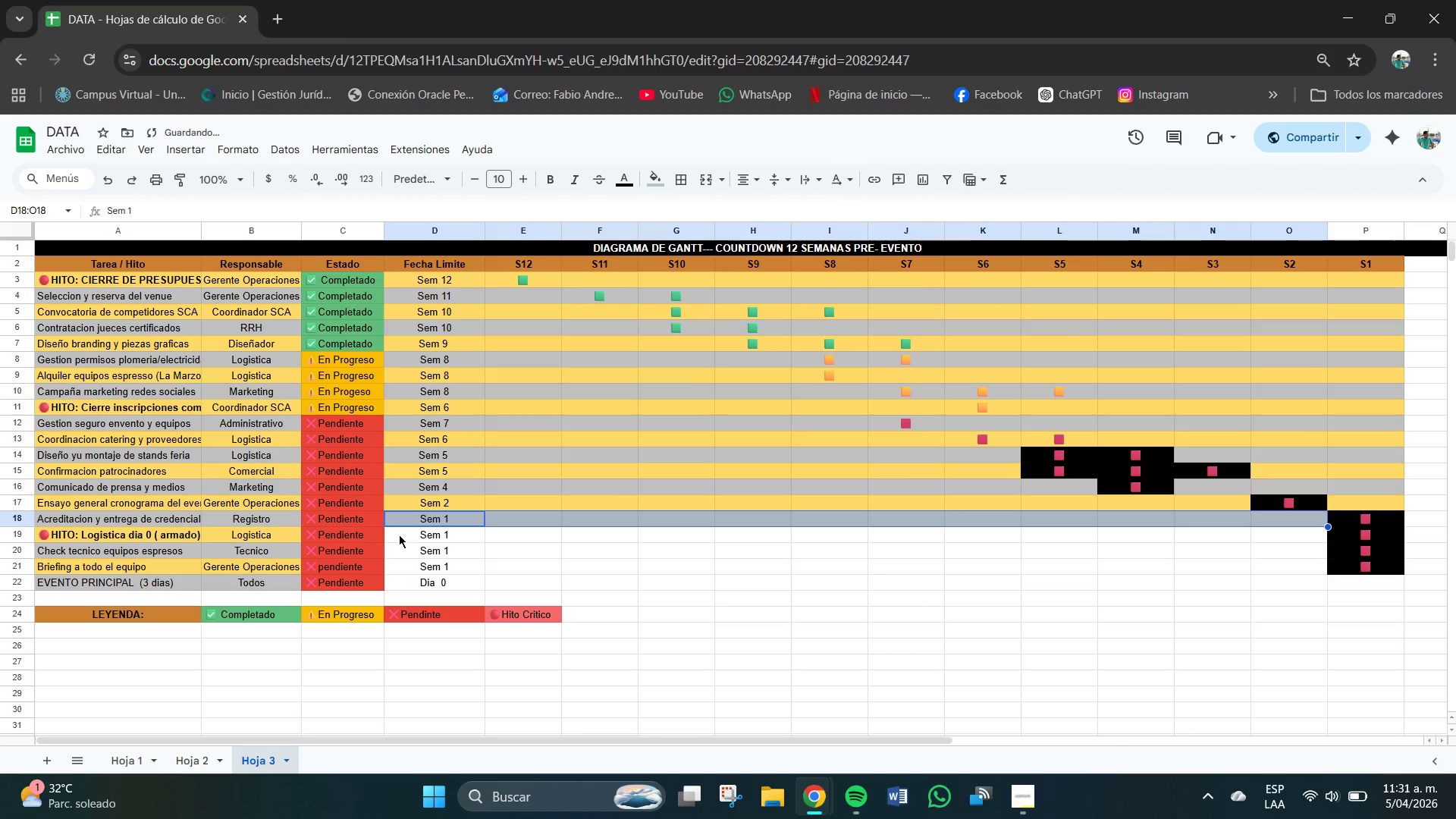 
left_click_drag(start_coordinate=[403, 535], to_coordinate=[1290, 536])
 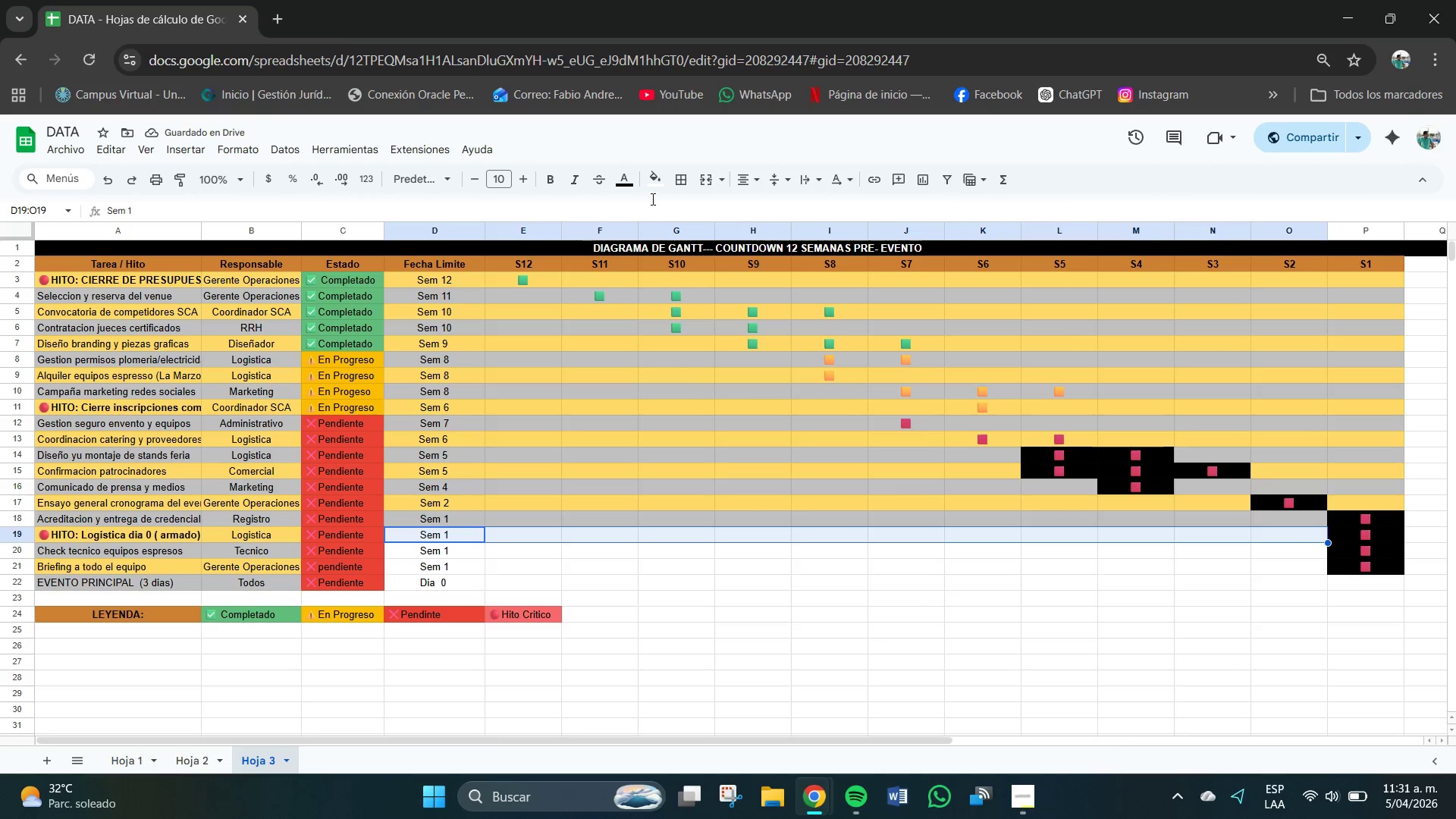 
left_click([657, 184])
 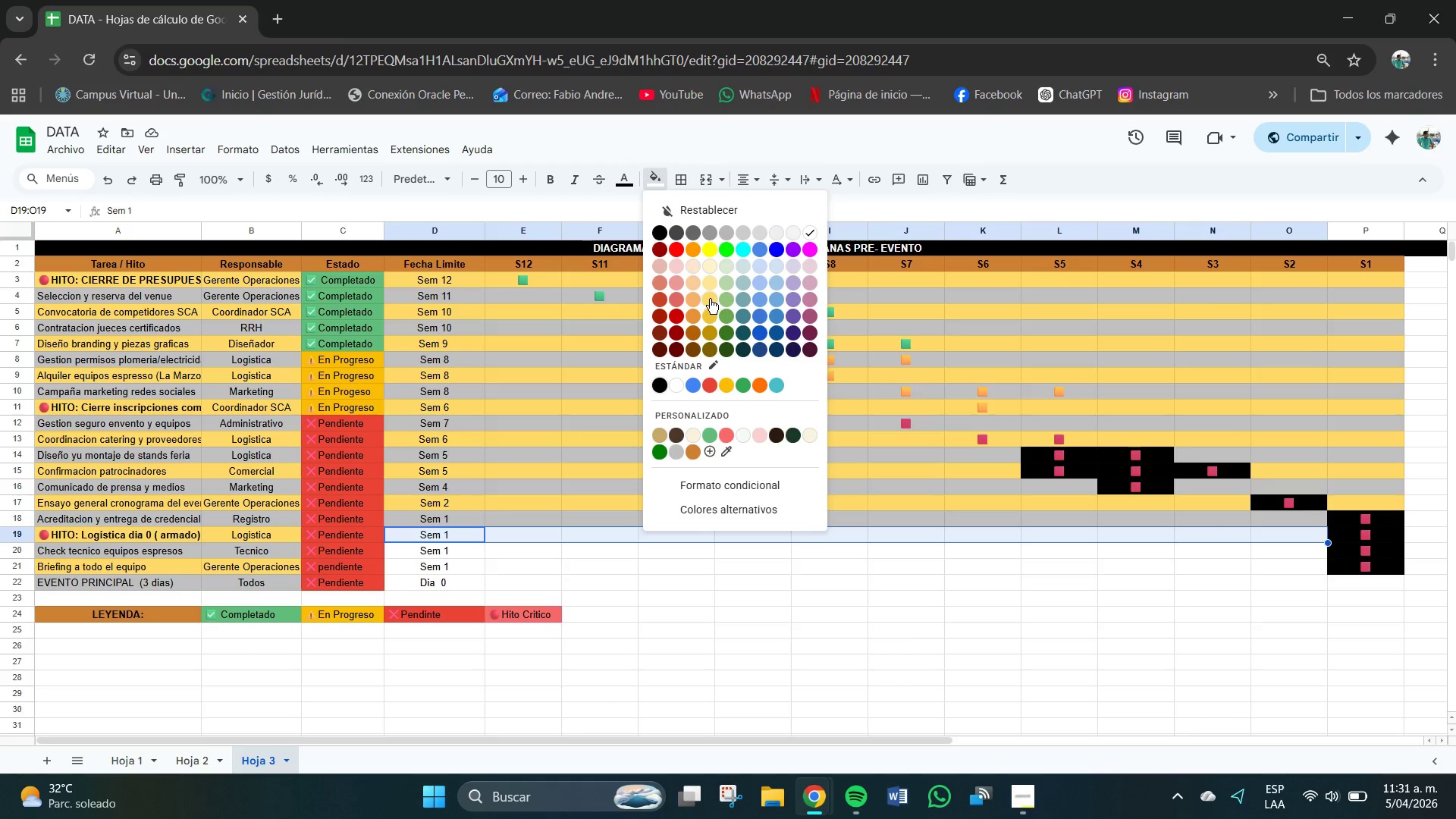 
wait(5.31)
 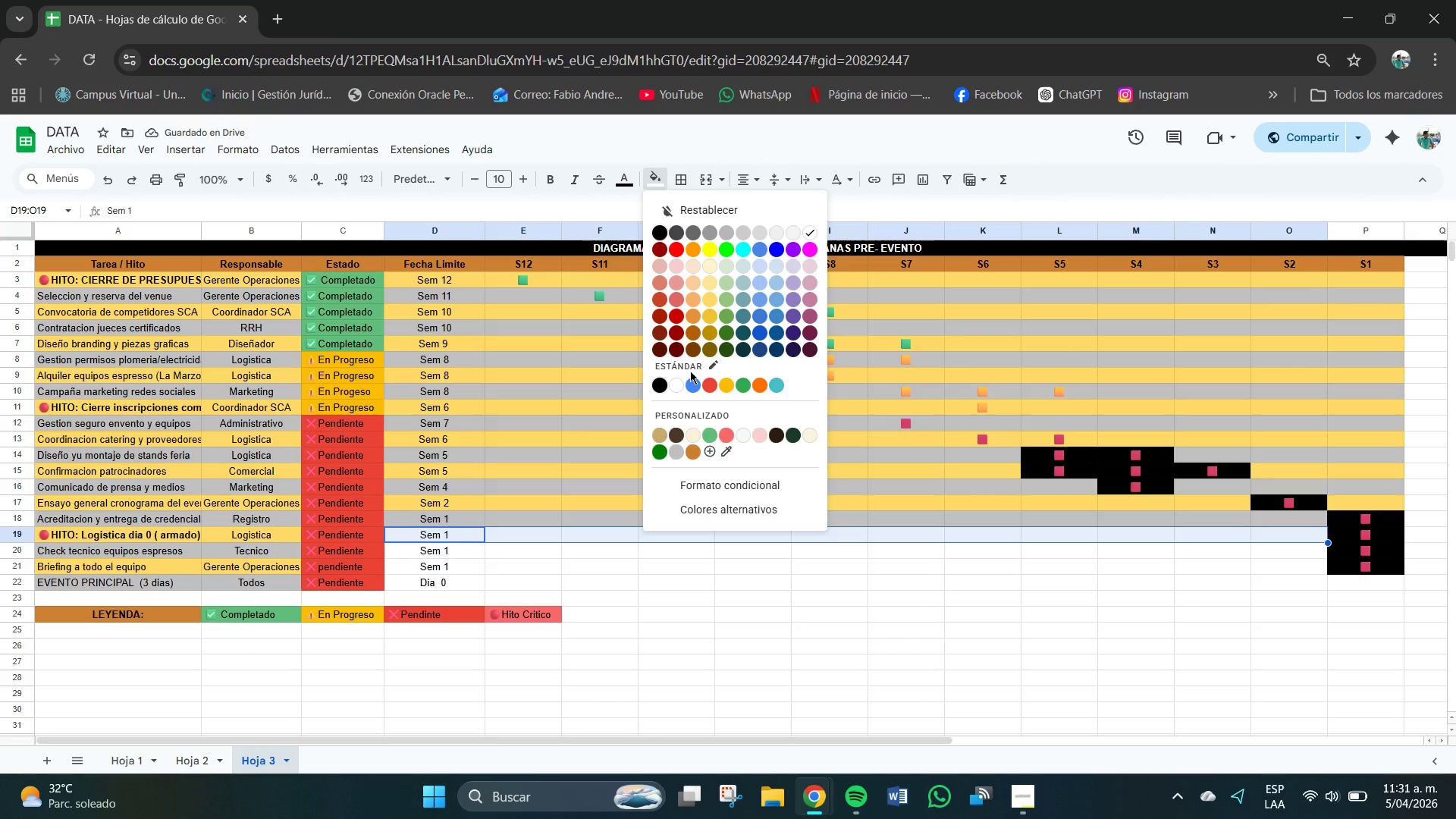 
left_click([427, 550])
 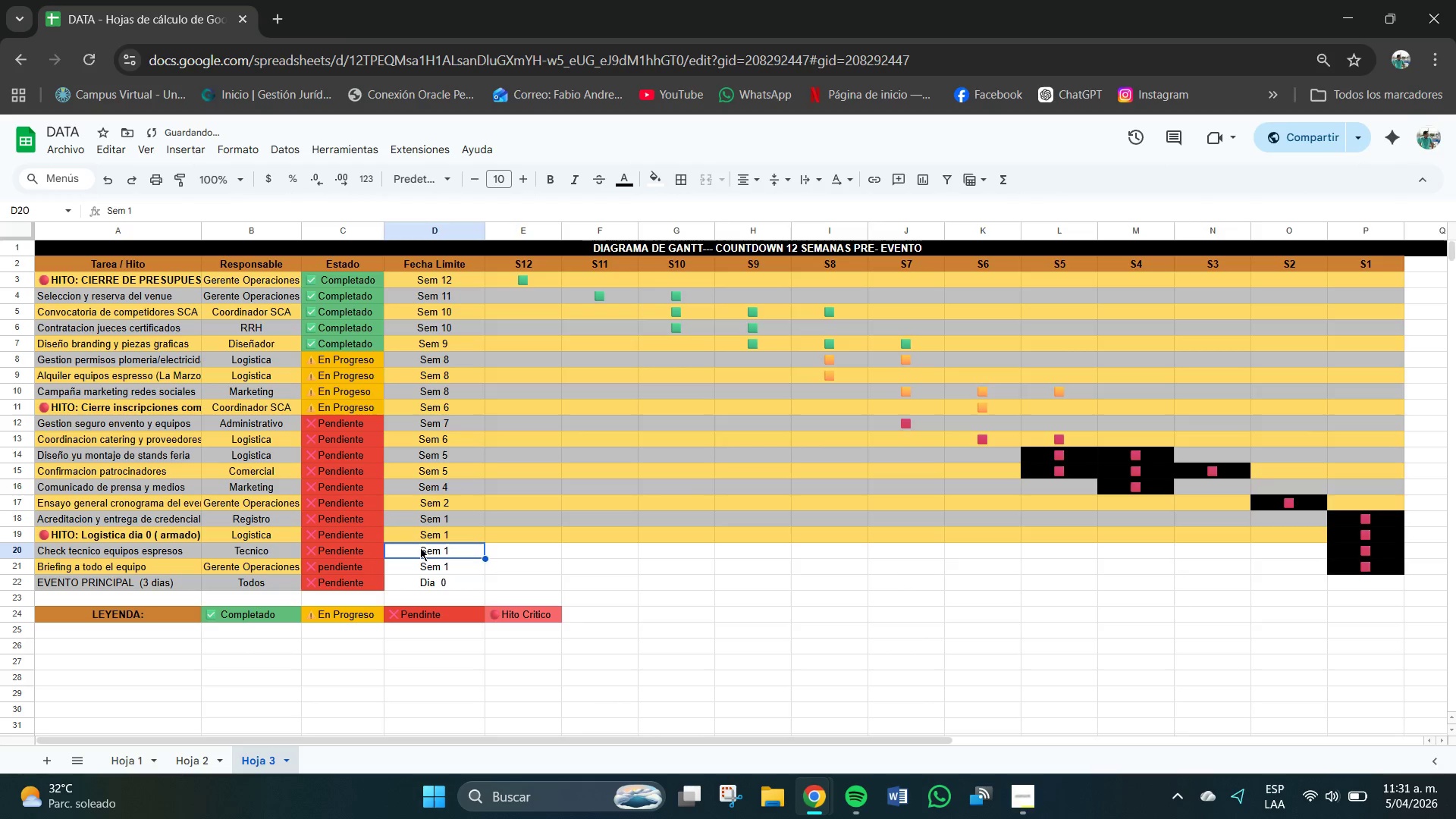 
left_click_drag(start_coordinate=[420, 548], to_coordinate=[1306, 551])
 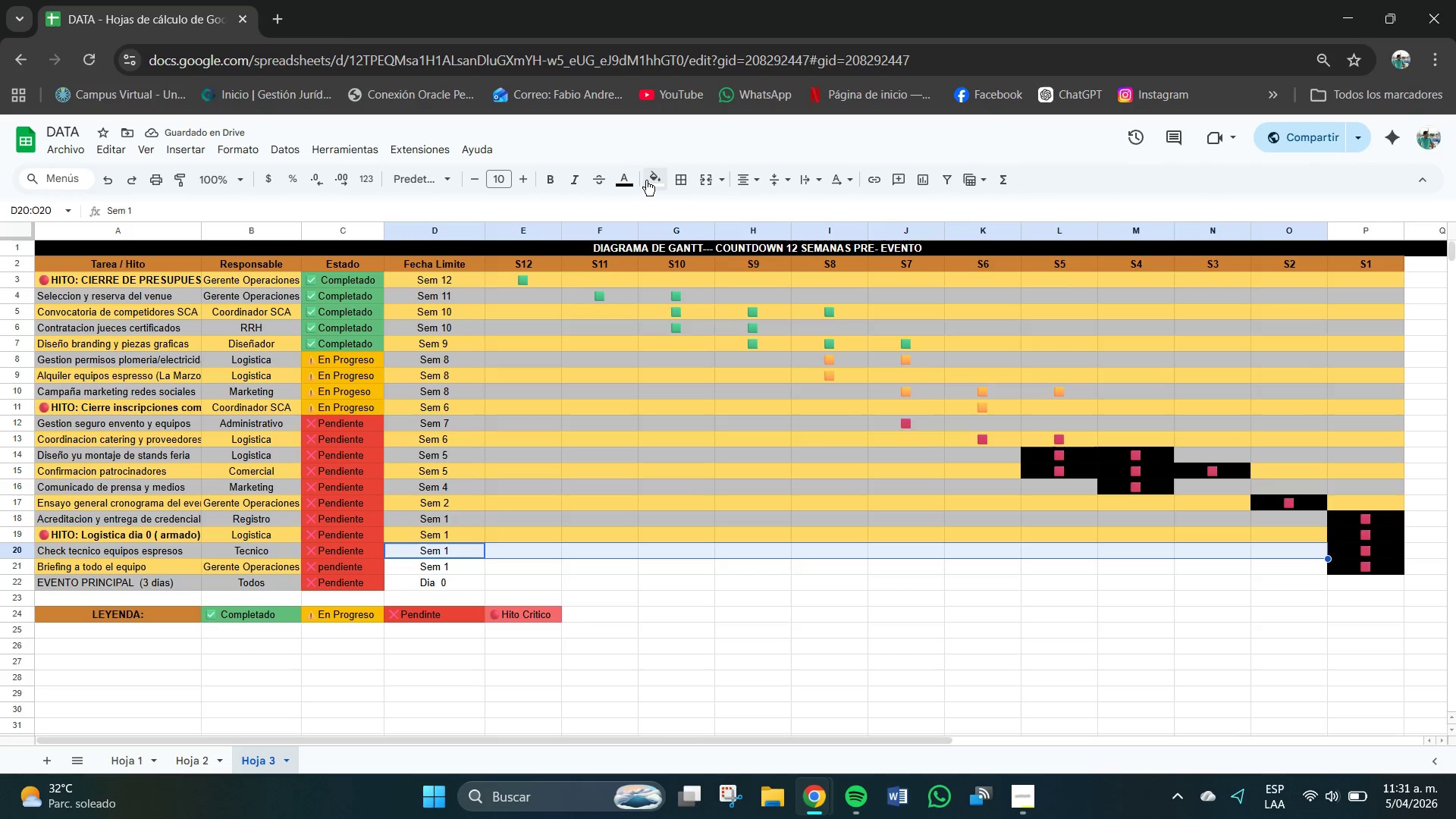 
left_click([658, 179])
 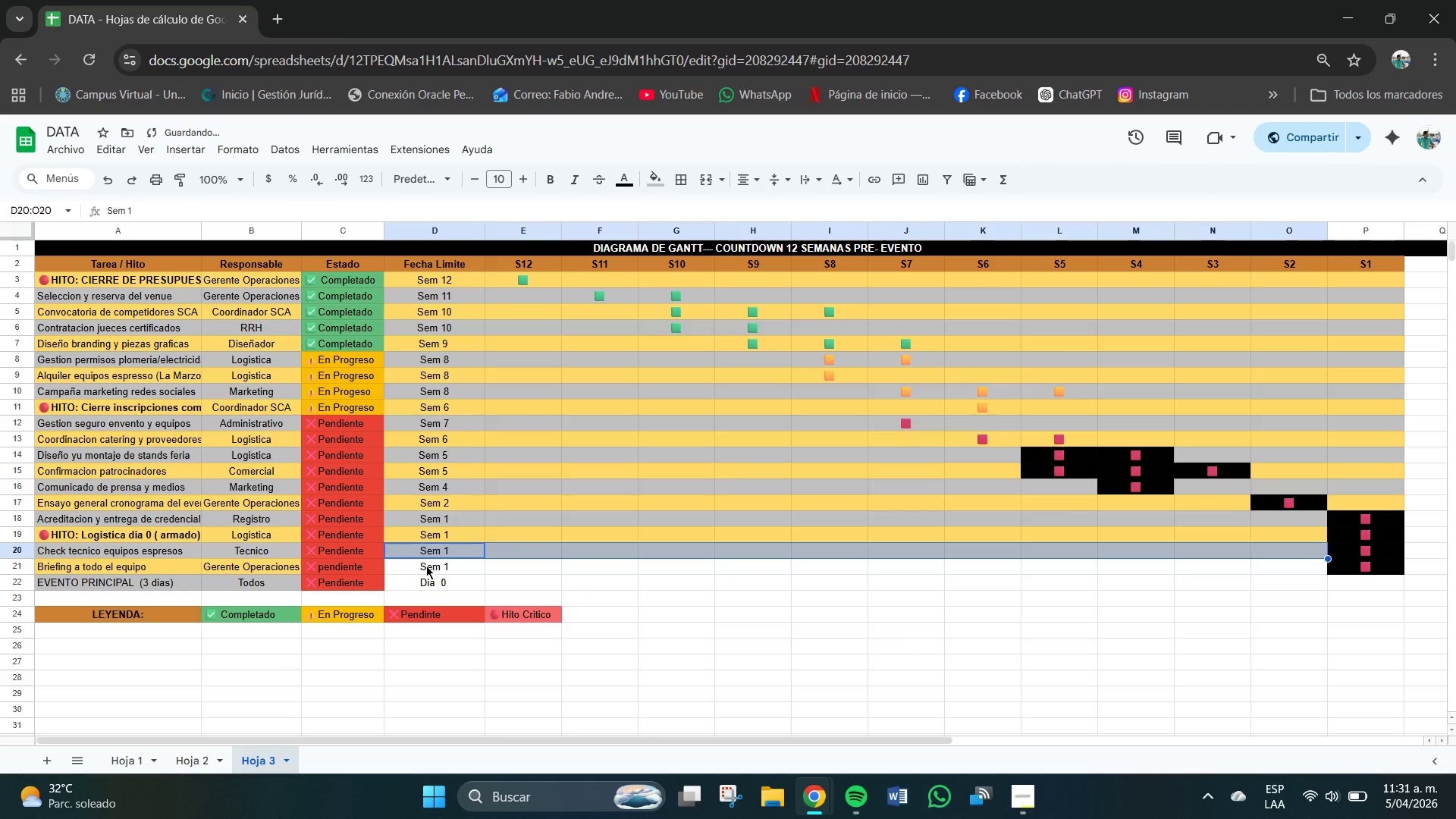 
left_click_drag(start_coordinate=[412, 570], to_coordinate=[1288, 565])
 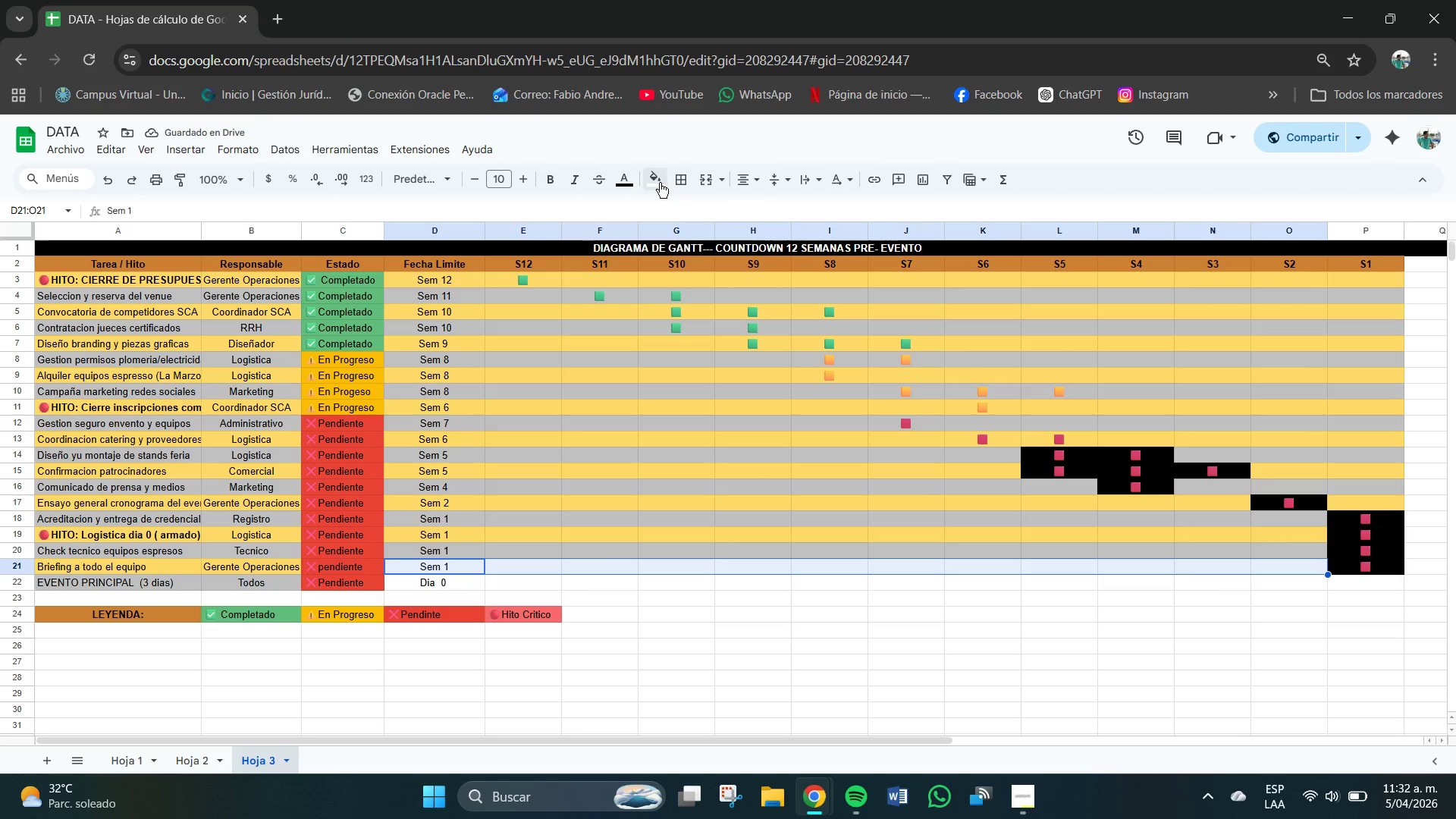 
left_click([660, 184])
 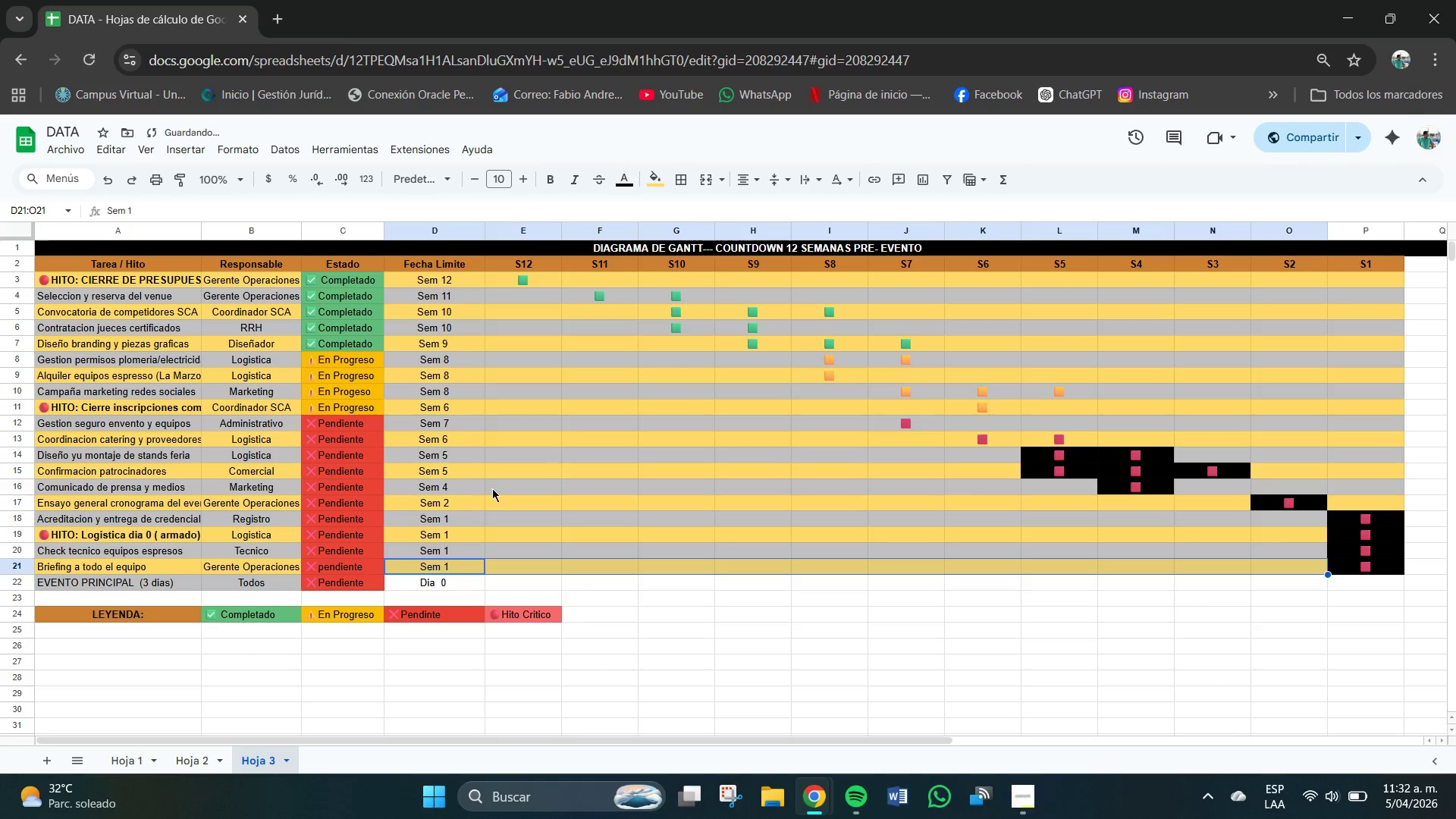 
left_click_drag(start_coordinate=[403, 577], to_coordinate=[637, 587])
 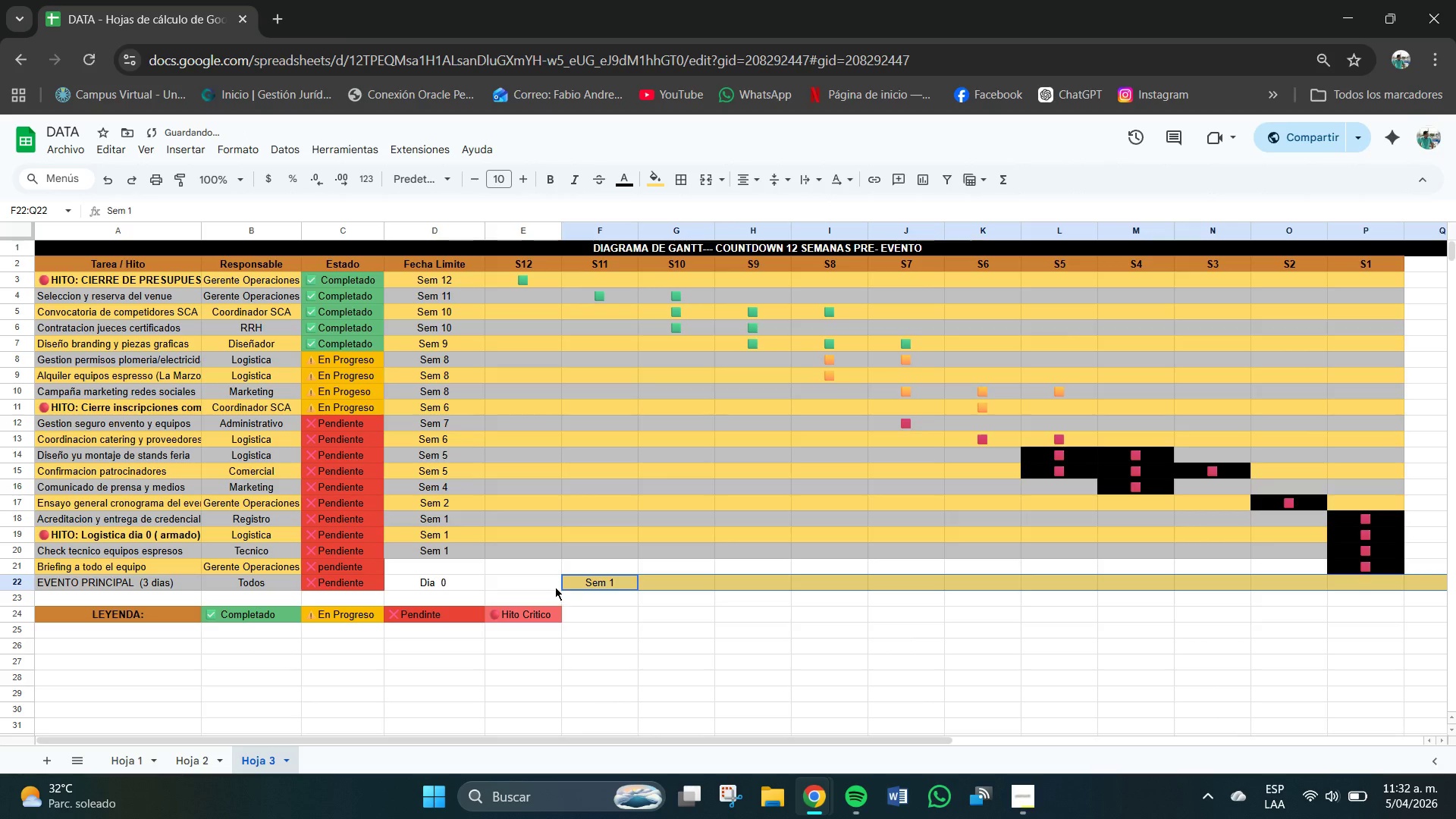 
key(Control+Z)
 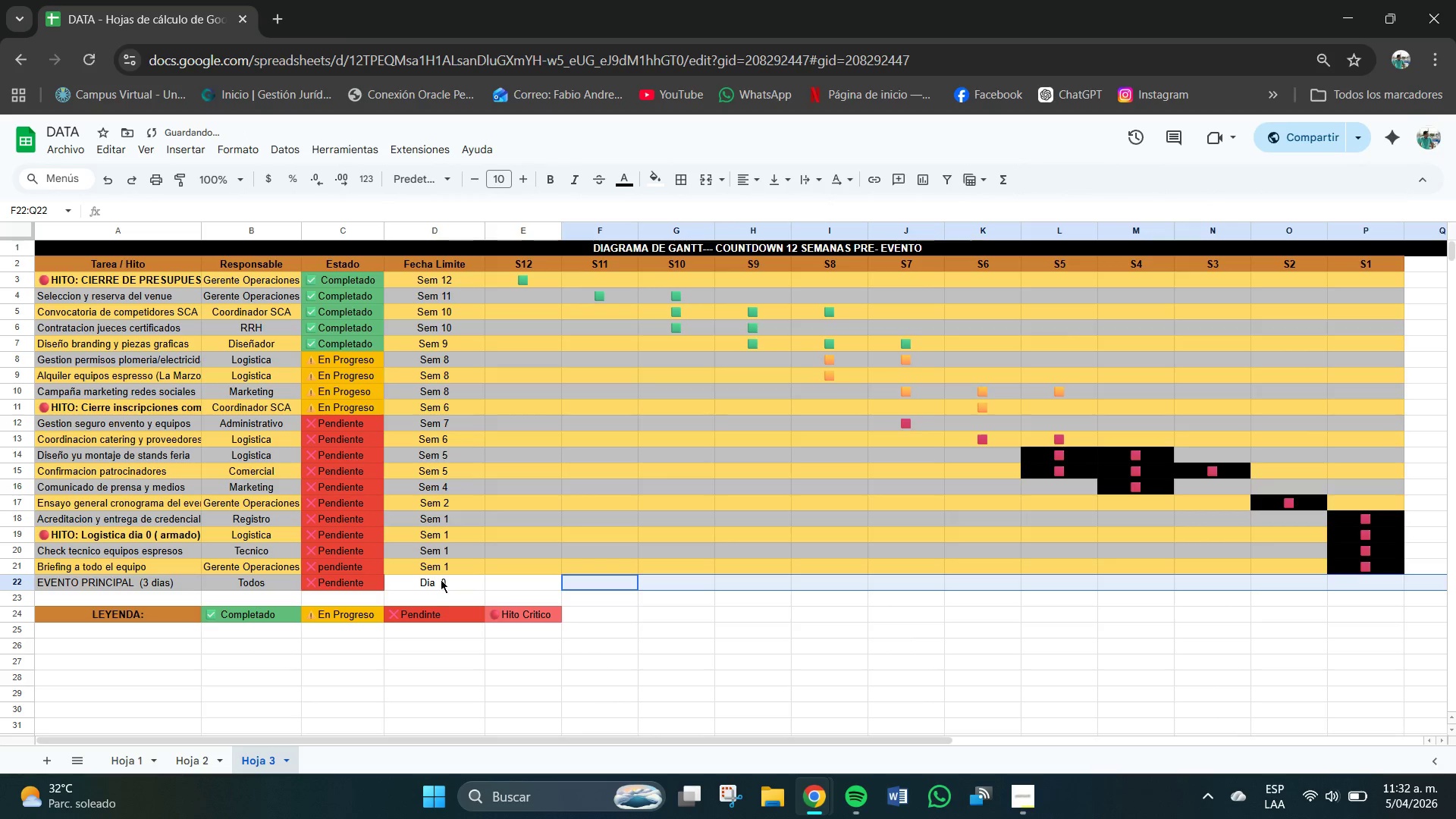 
left_click([428, 579])
 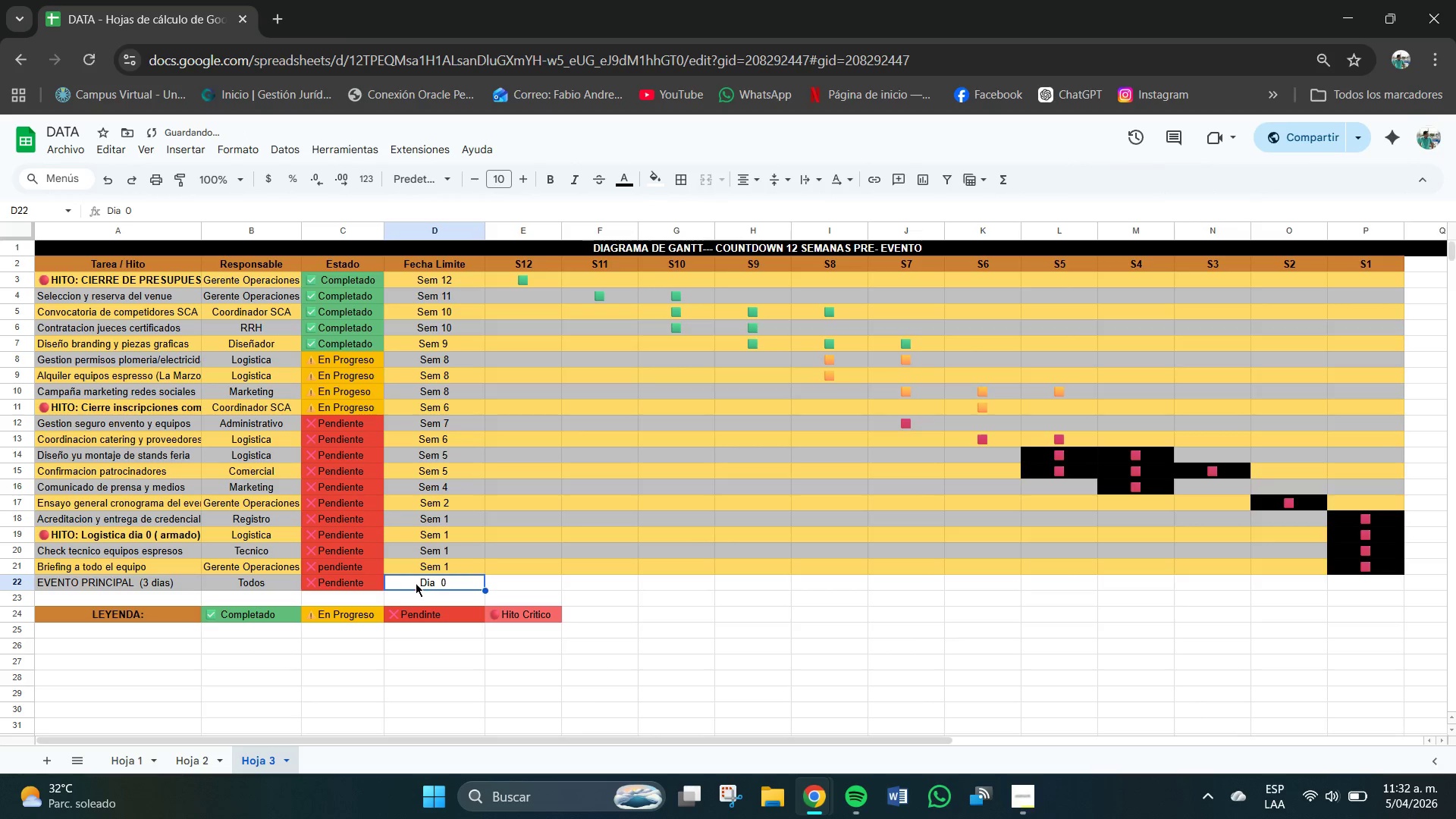 
left_click_drag(start_coordinate=[420, 583], to_coordinate=[1338, 585])
 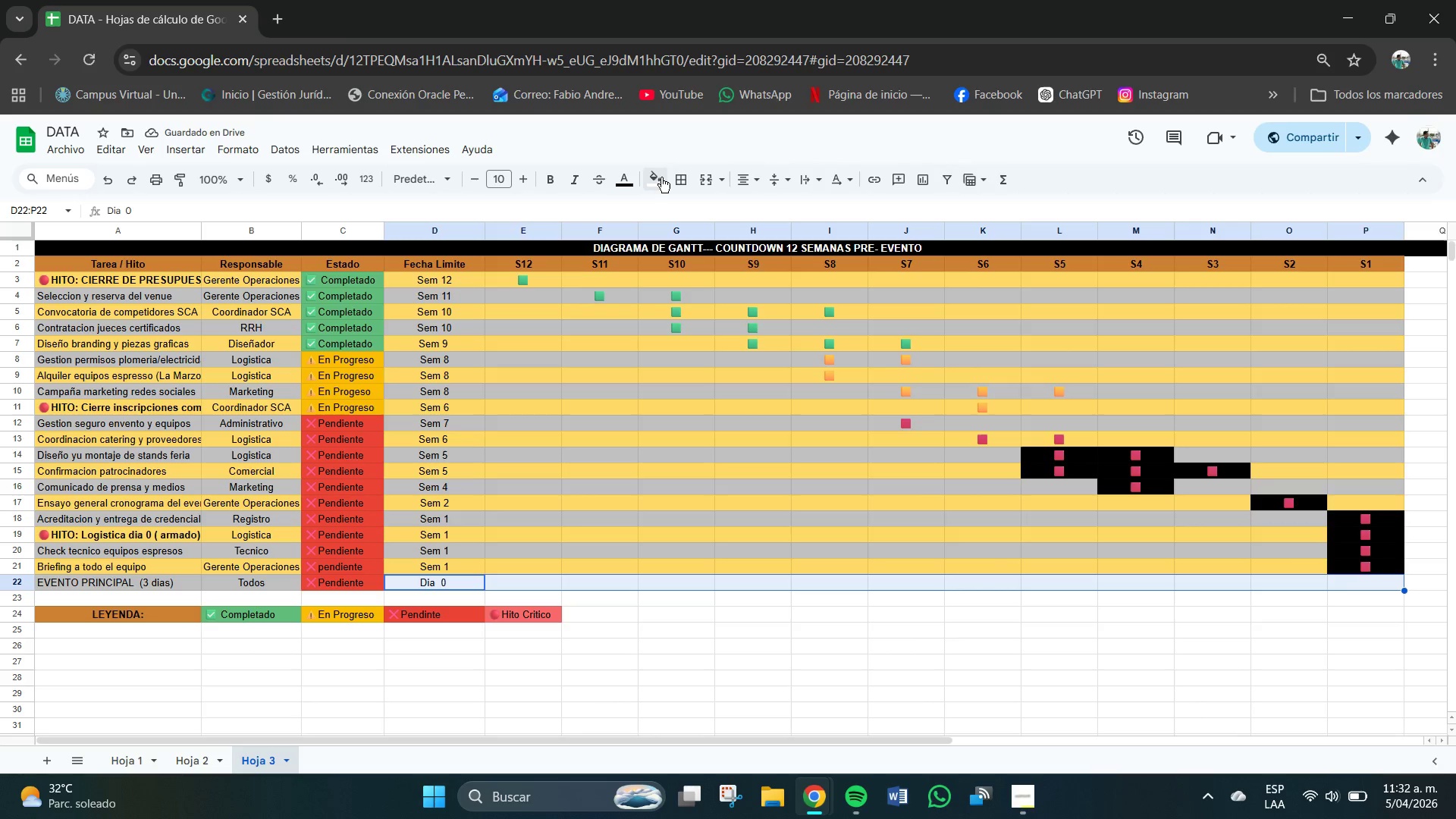 
left_click([662, 177])
 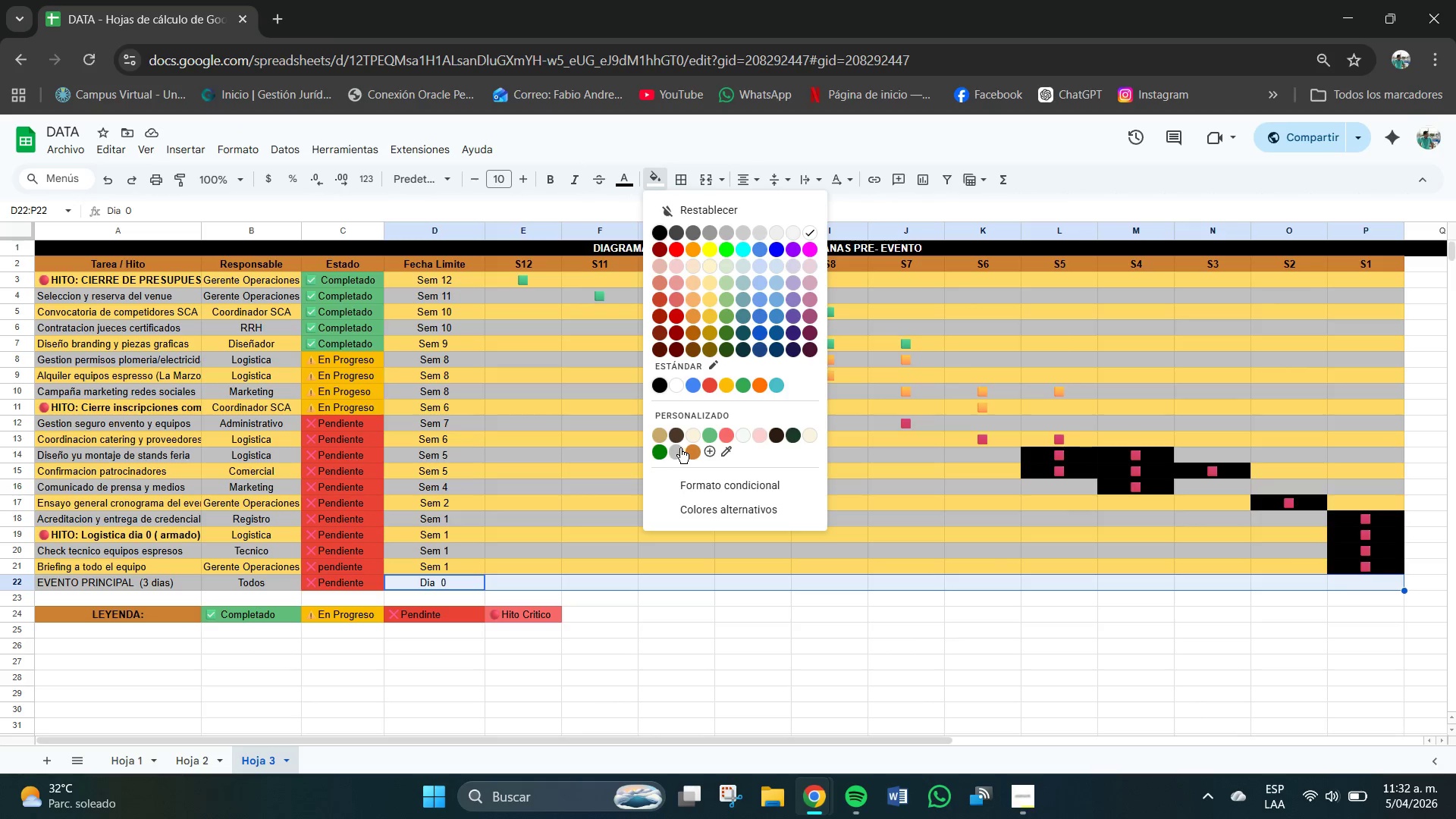 
left_click([679, 450])
 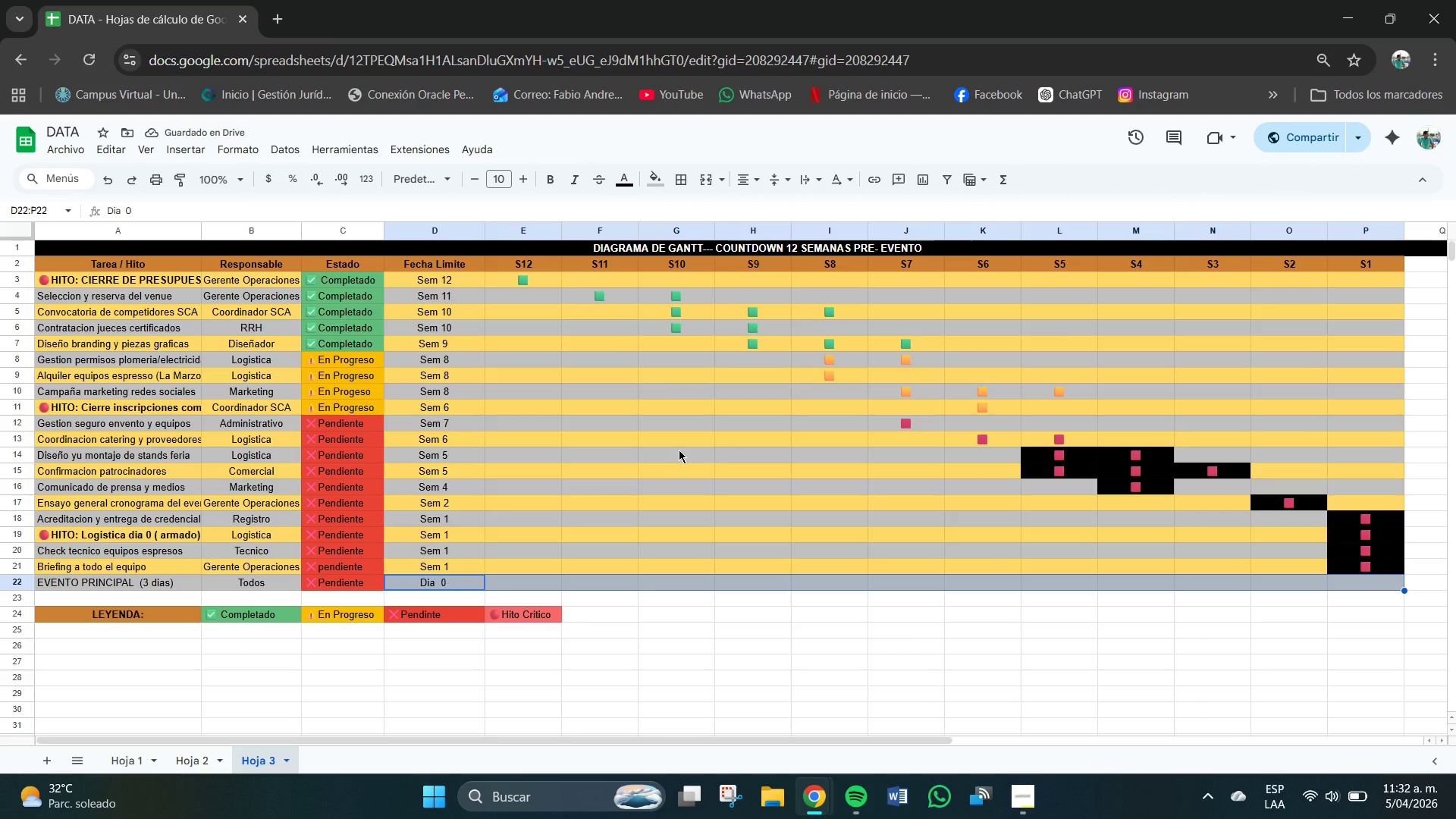 
scroll: coordinate [700, 416], scroll_direction: up, amount: 3.0
 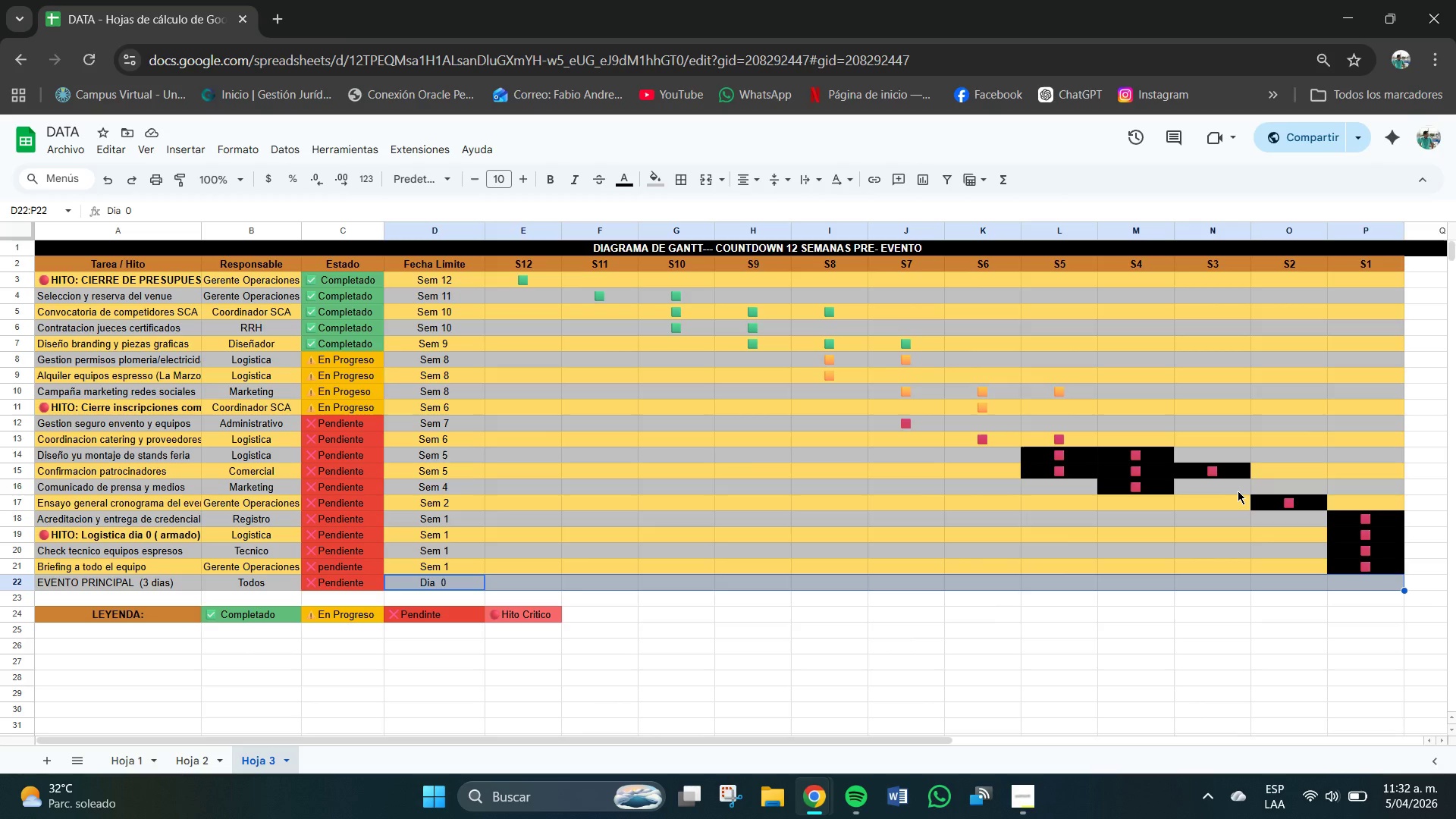 
wait(10.59)
 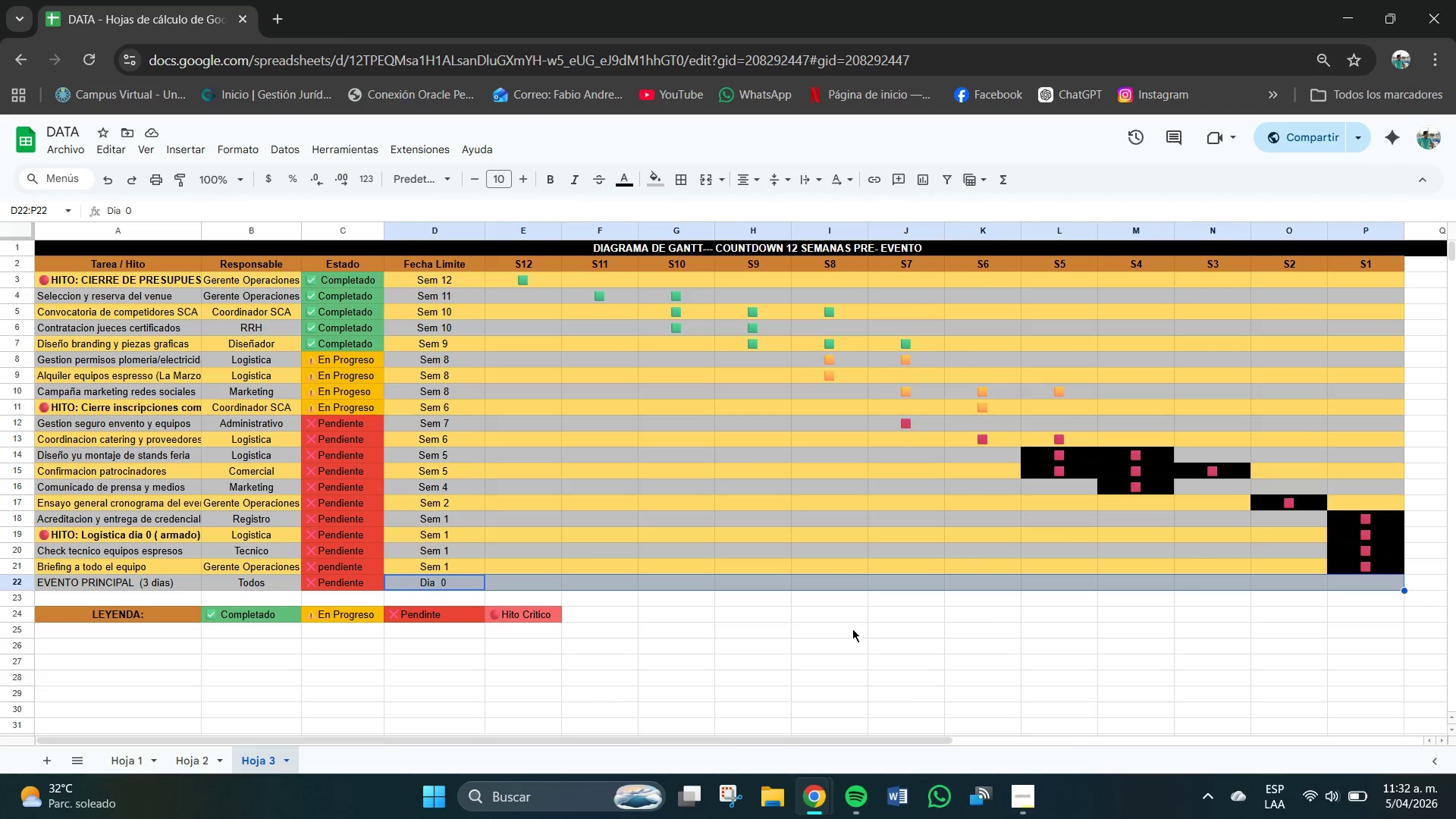 
left_click([852, 629])
 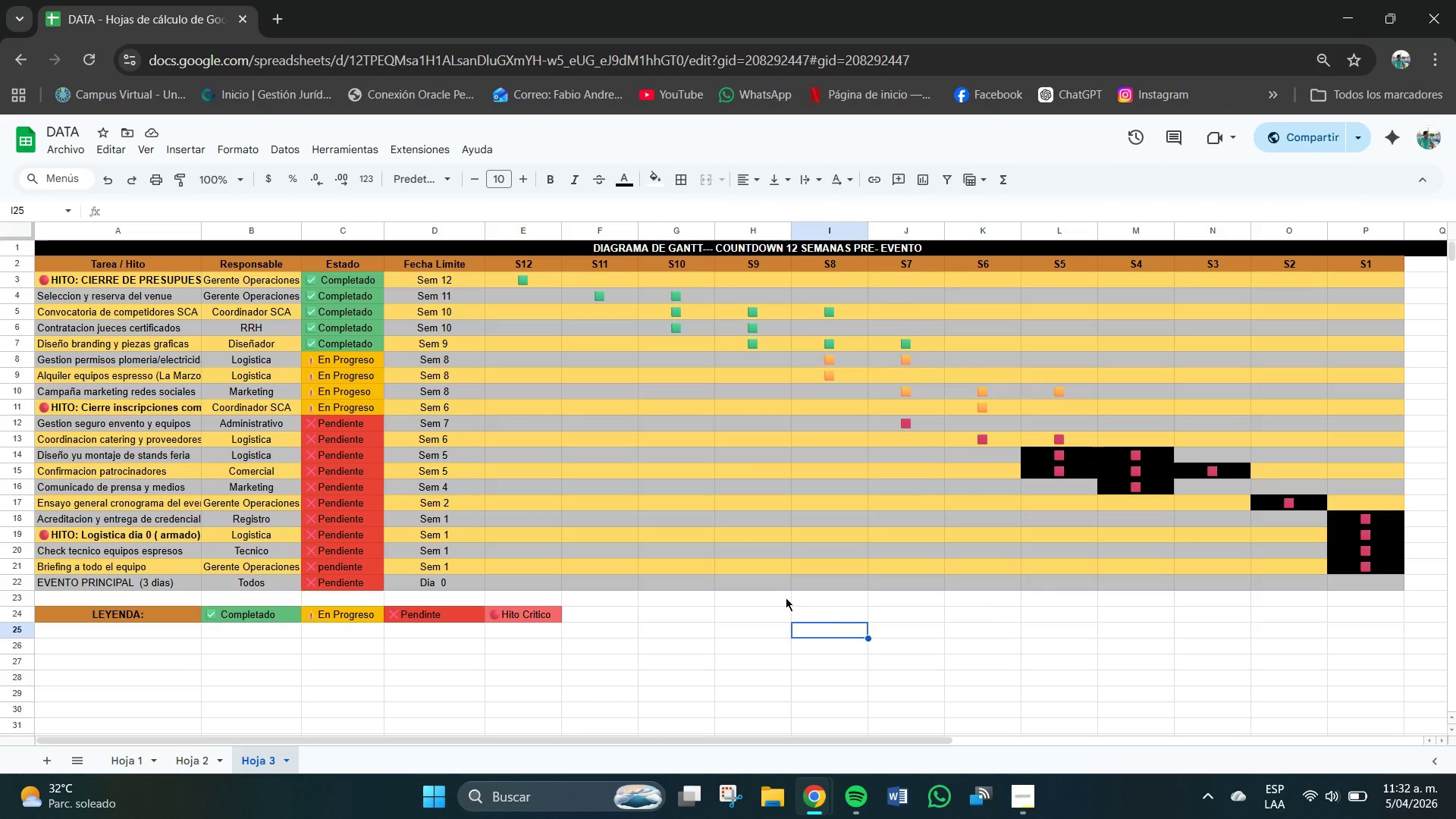 
scroll: coordinate [890, 85], scroll_direction: up, amount: 20.0
 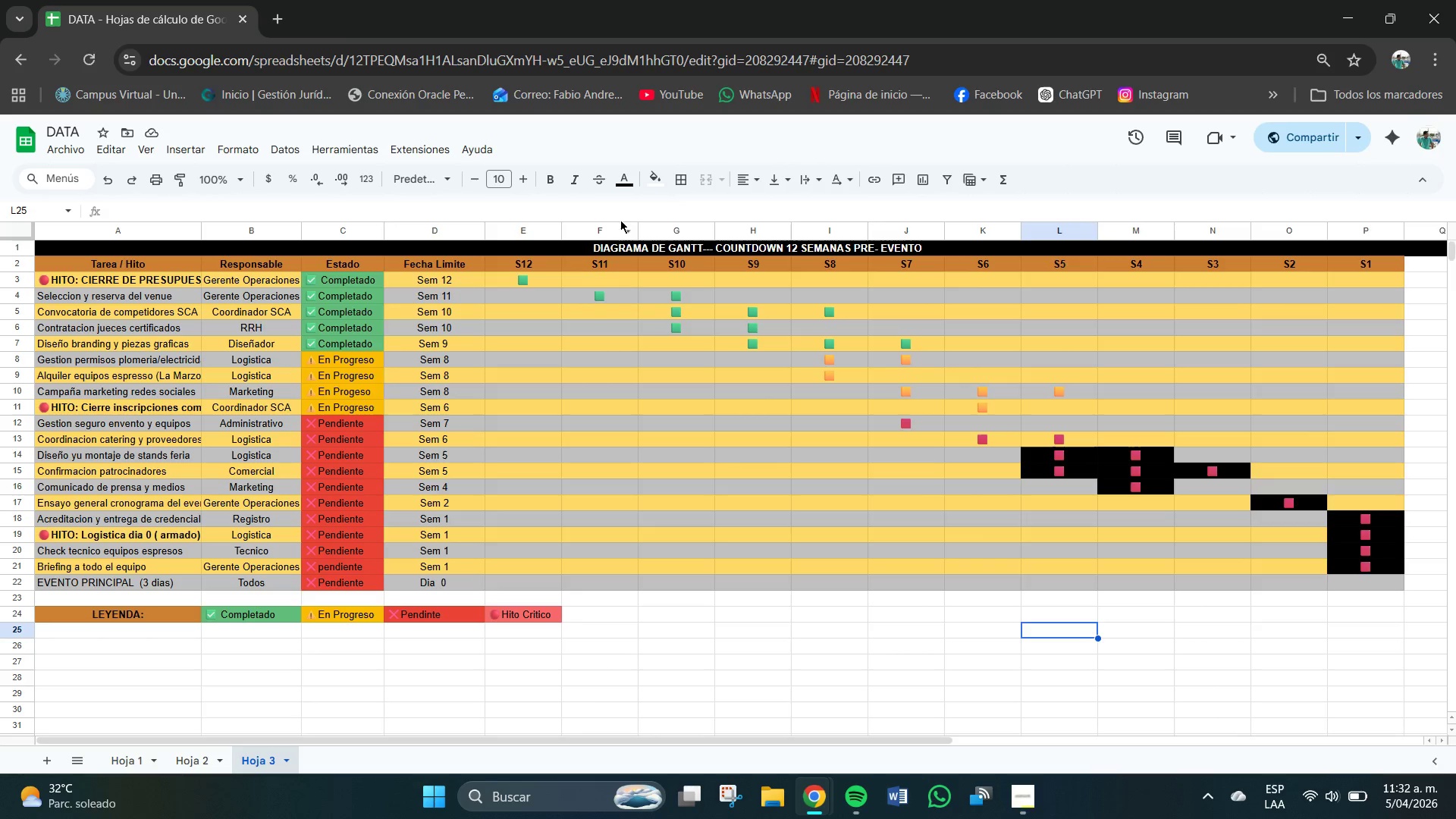 
triple_click([592, 248])
 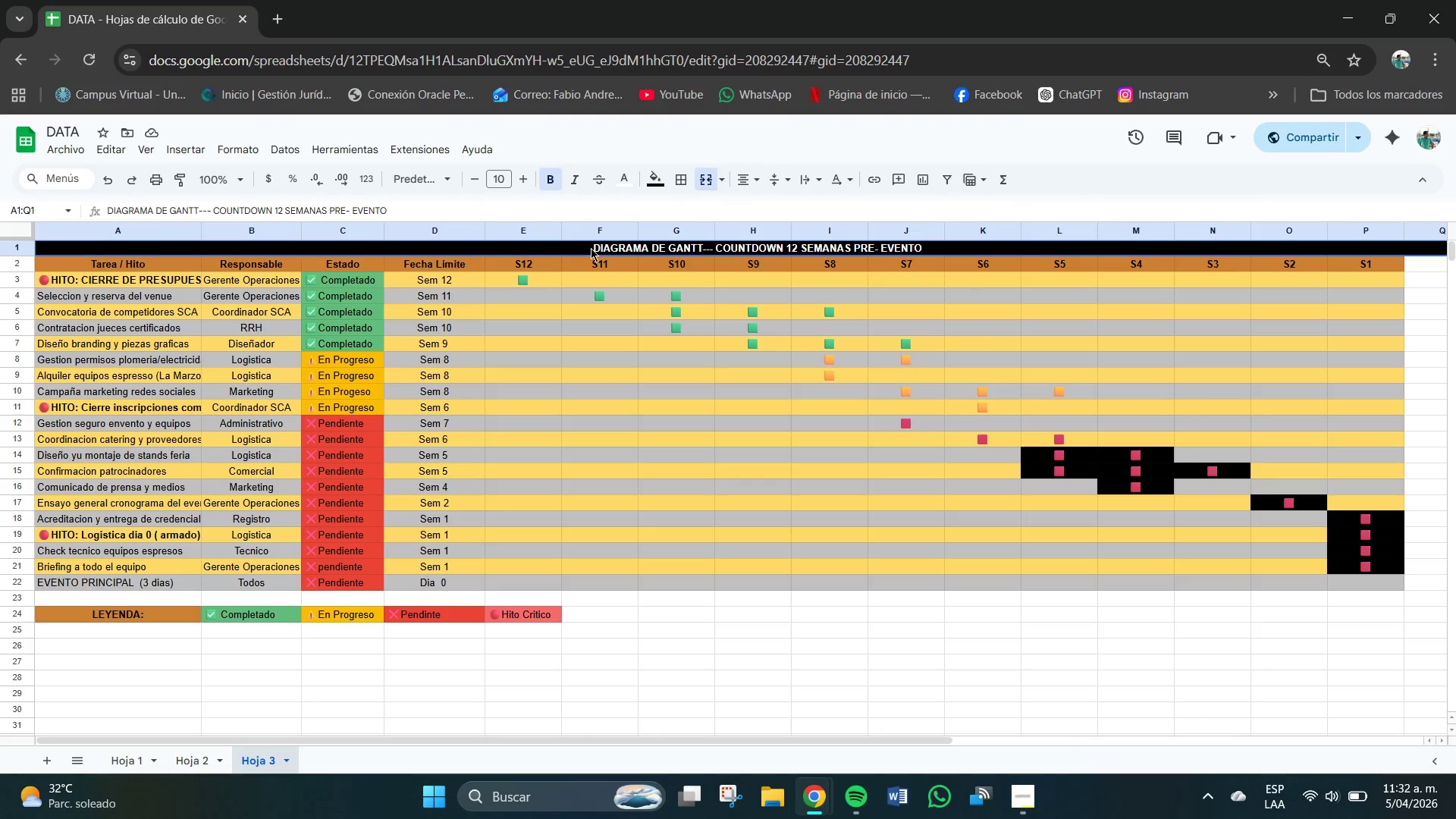 
triple_click([591, 248])
 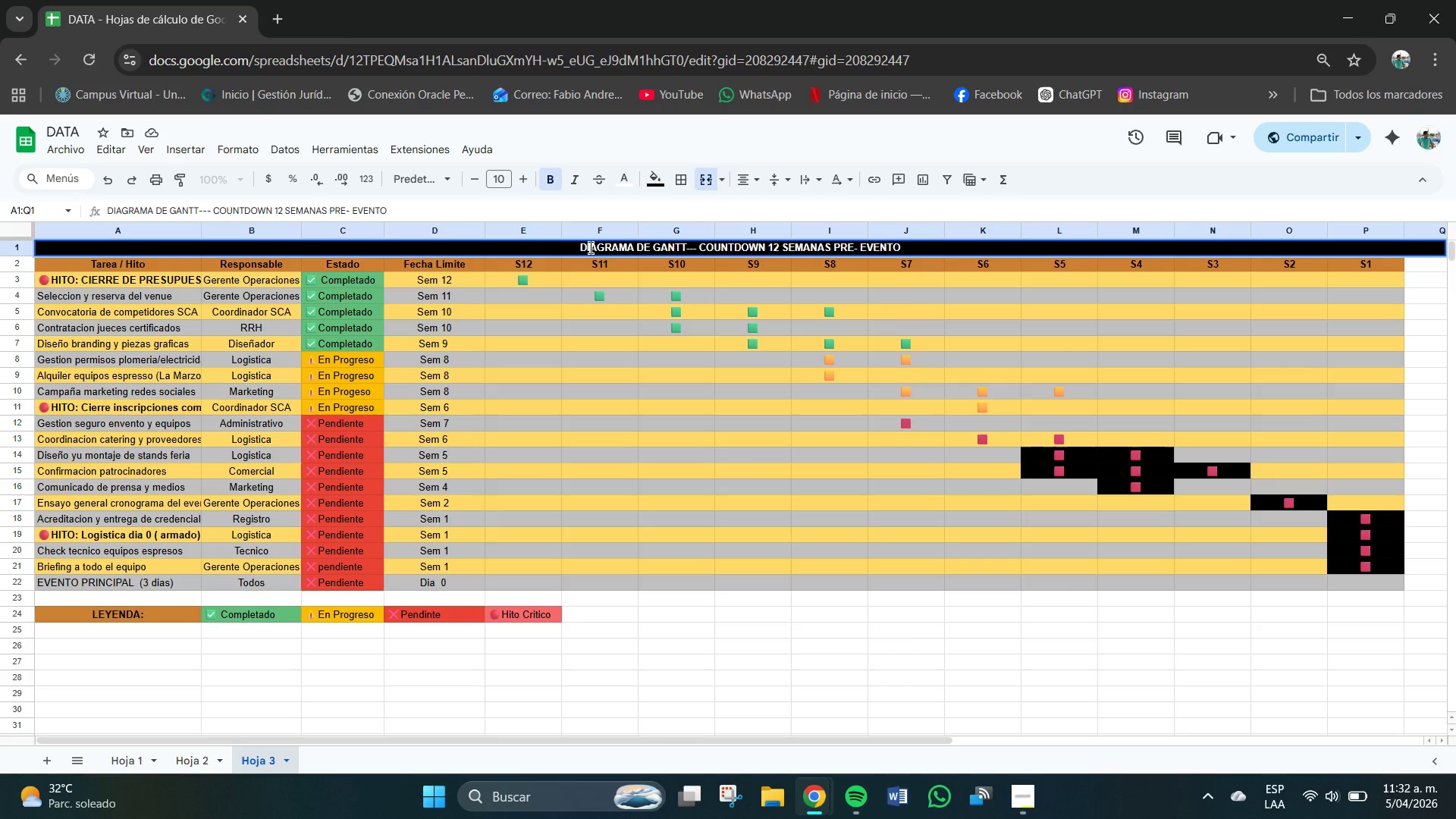 
left_click([591, 248])
 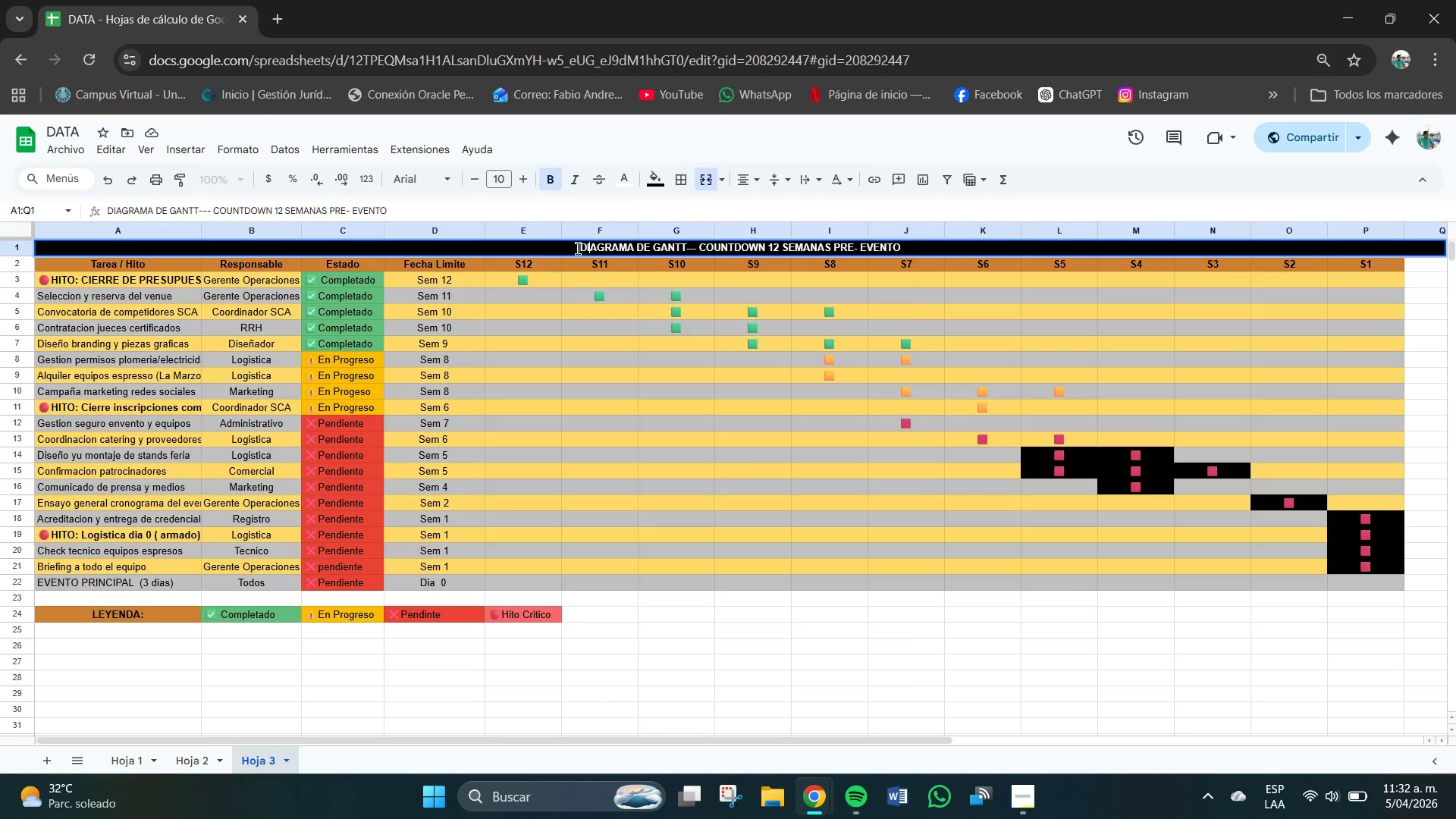 
left_click([578, 249])
 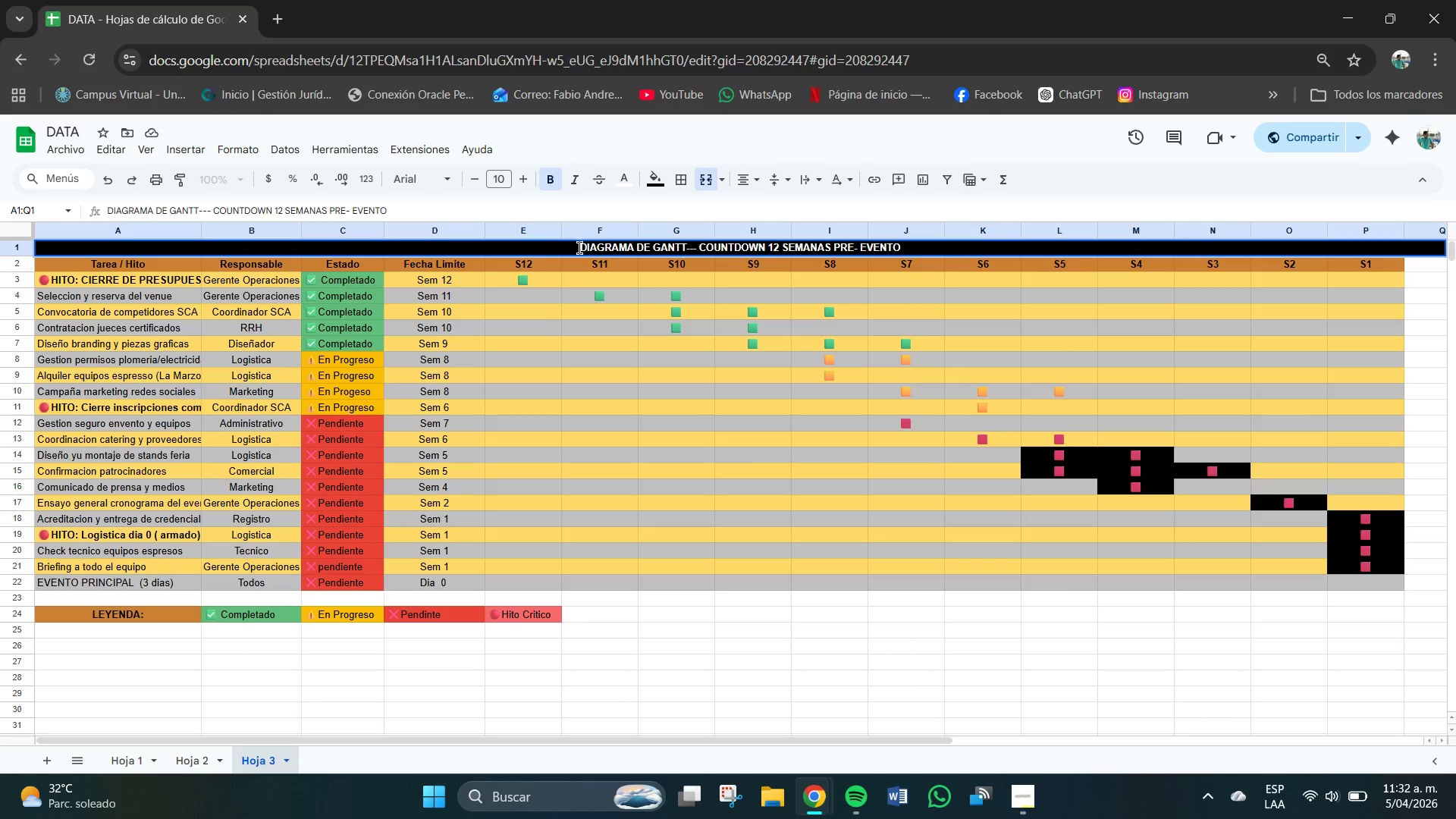 
right_click([579, 248])
 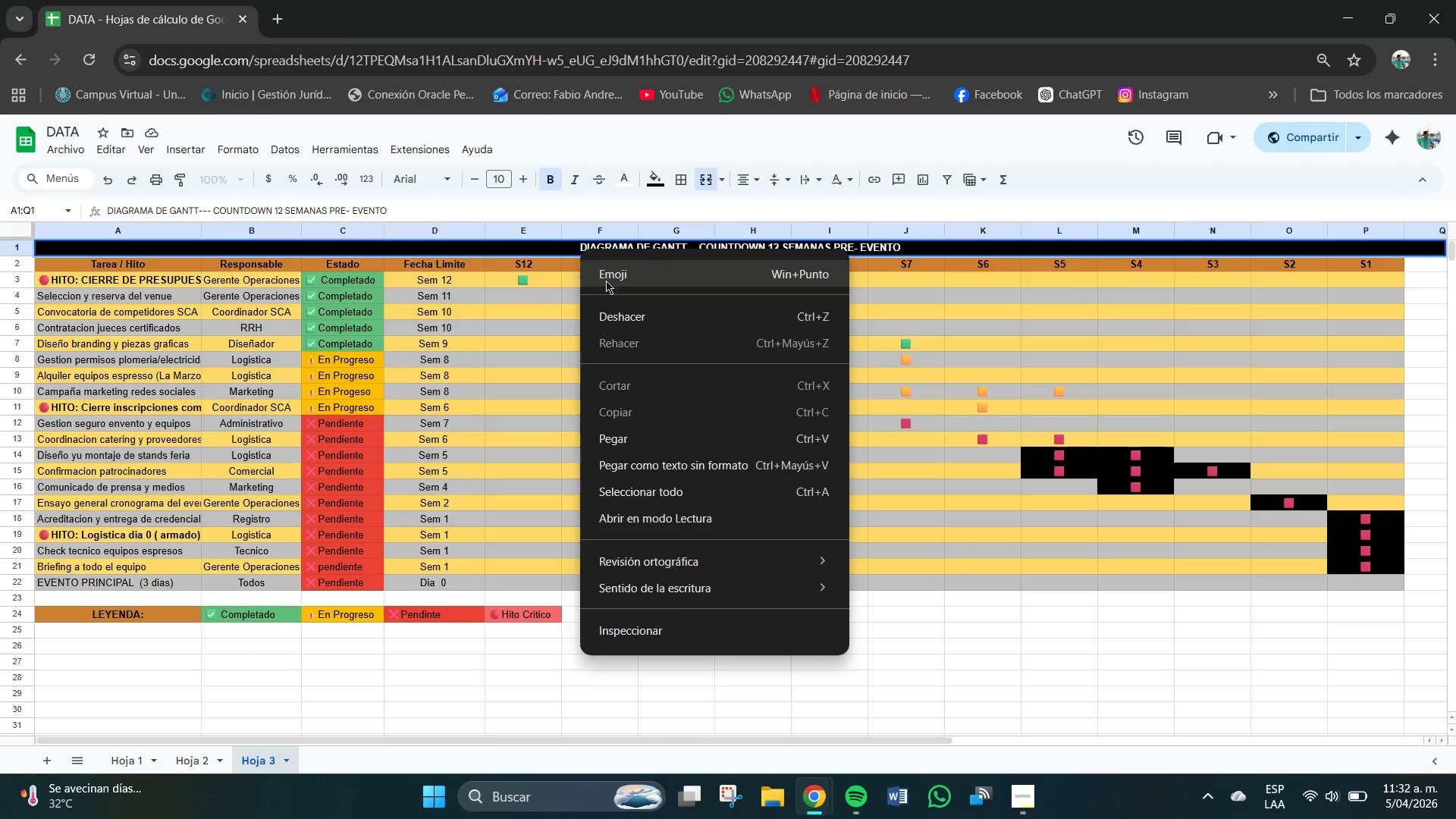 
key(Meta+MetaLeft)
 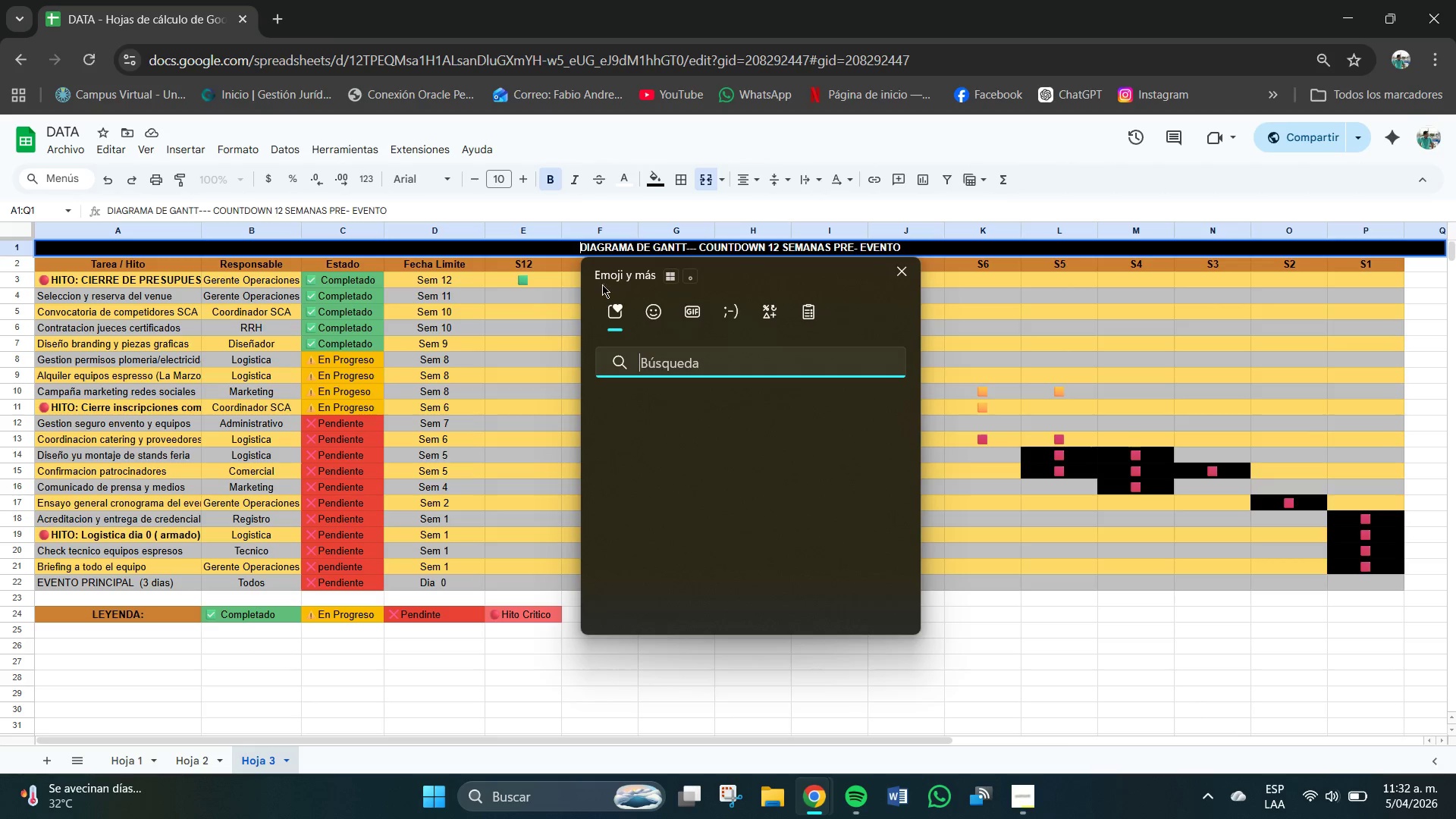 
key(Meta+Period)
 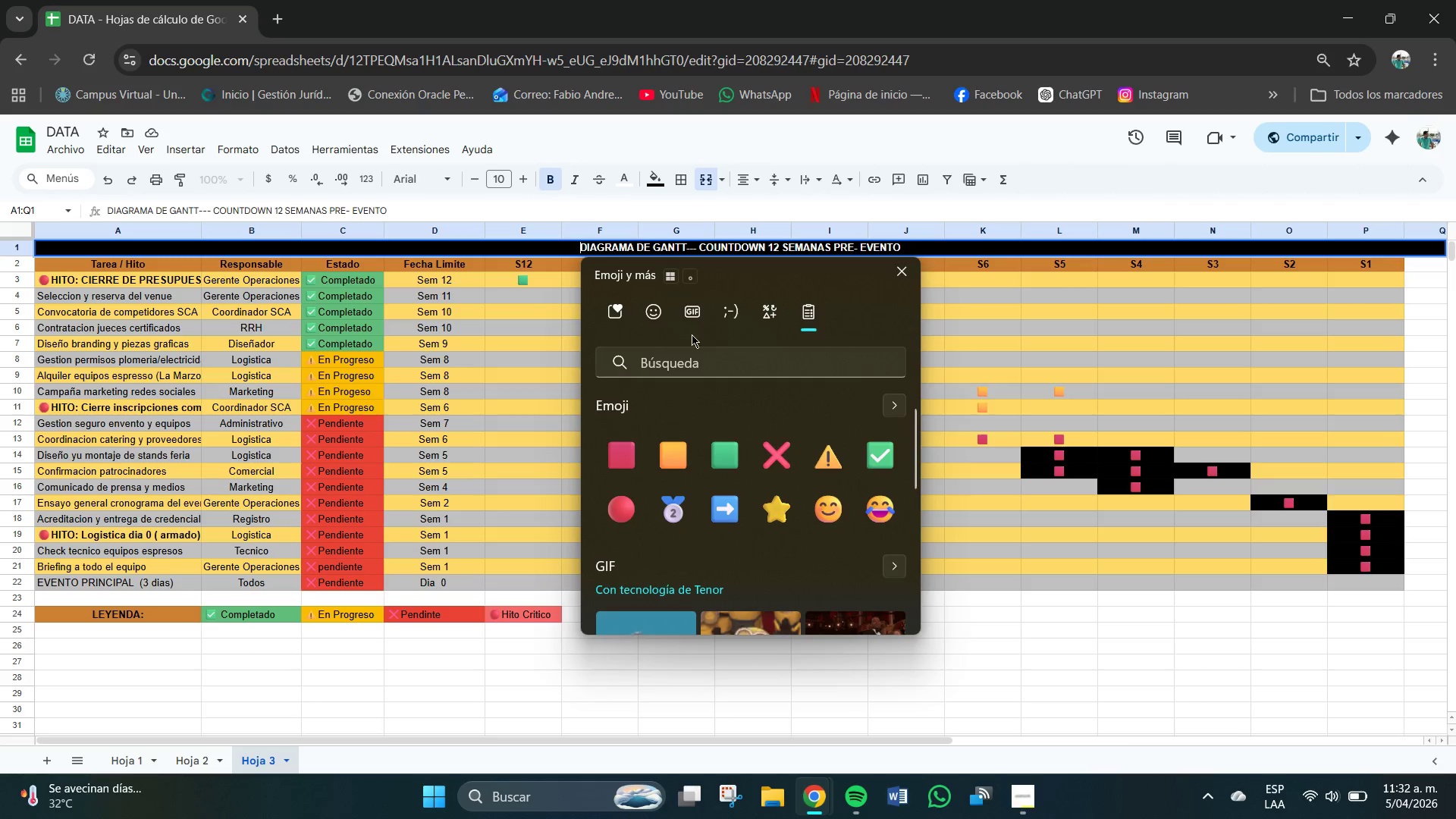 
mouse_move([780, 332])
 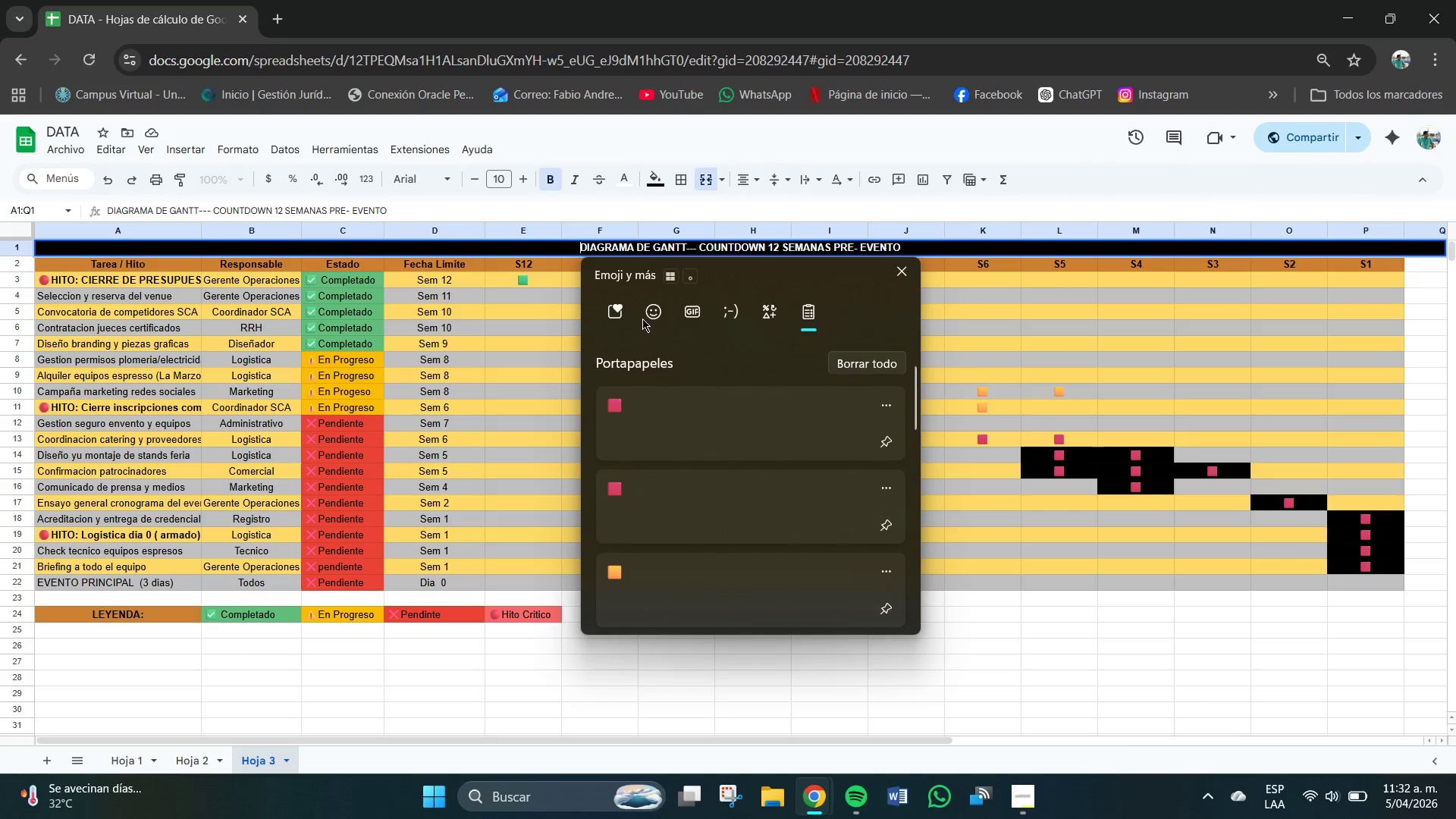 
left_click([654, 314])
 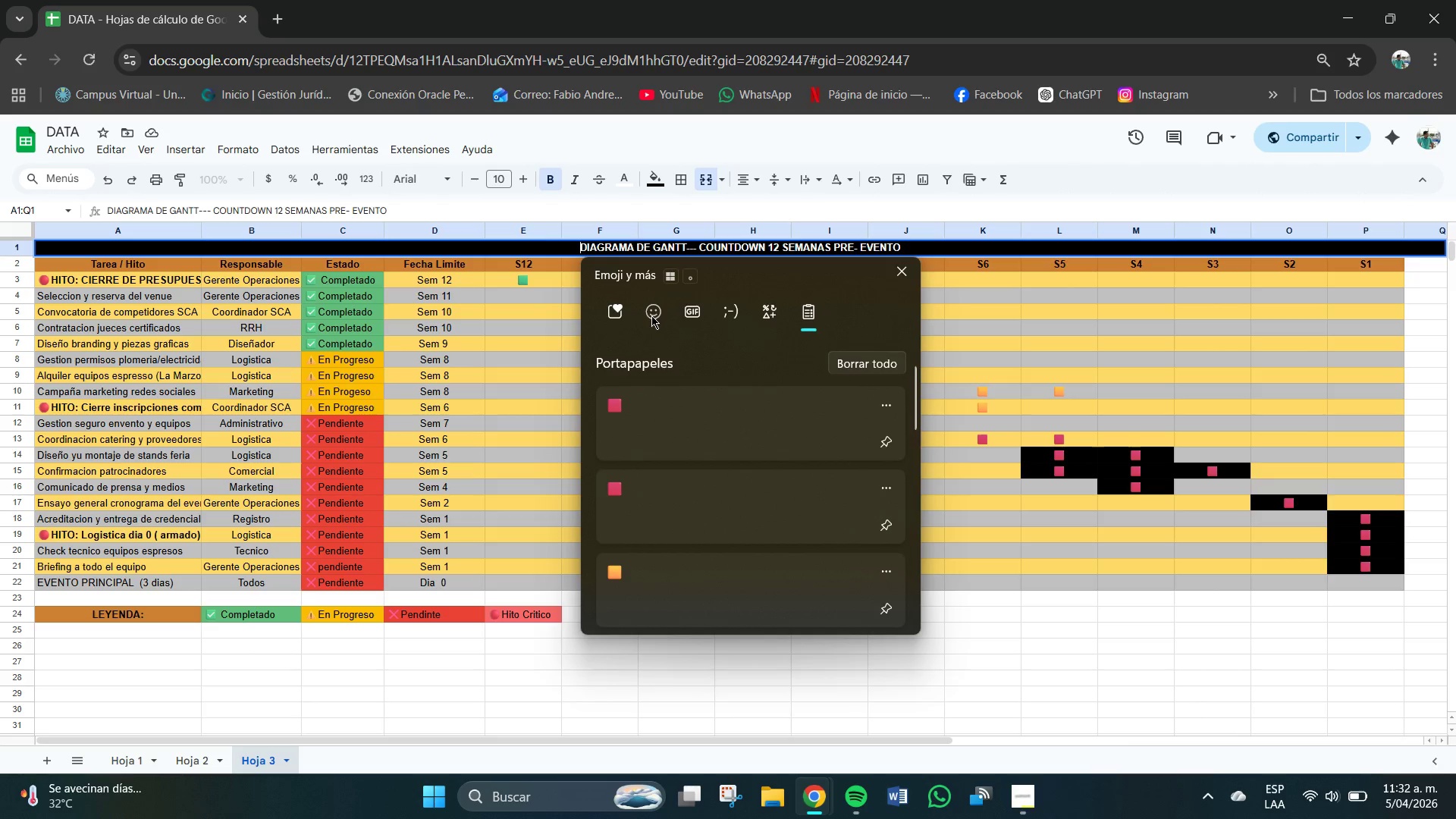 
left_click([651, 315])
 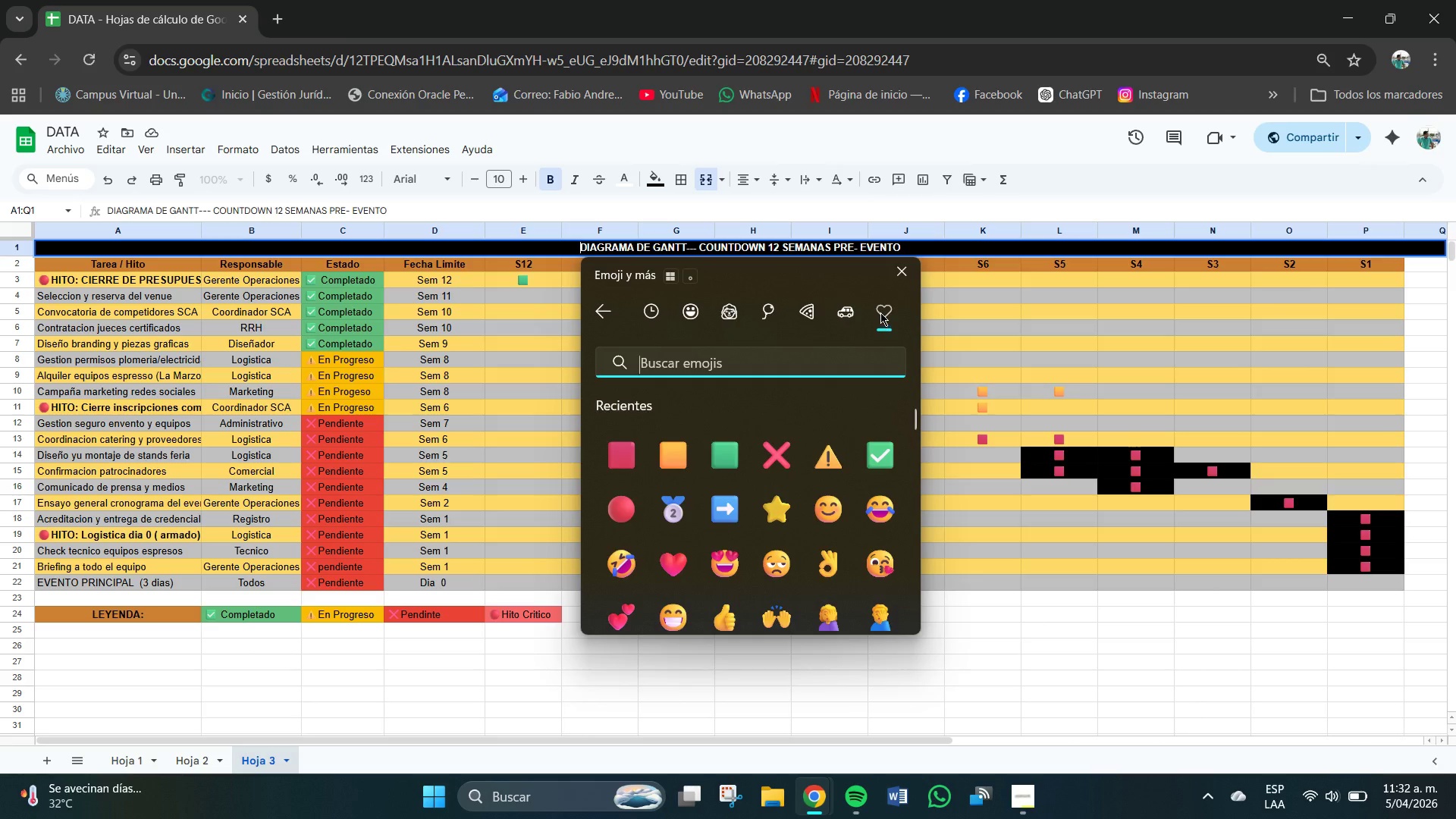 
scroll: coordinate [799, 497], scroll_direction: down, amount: 56.0
 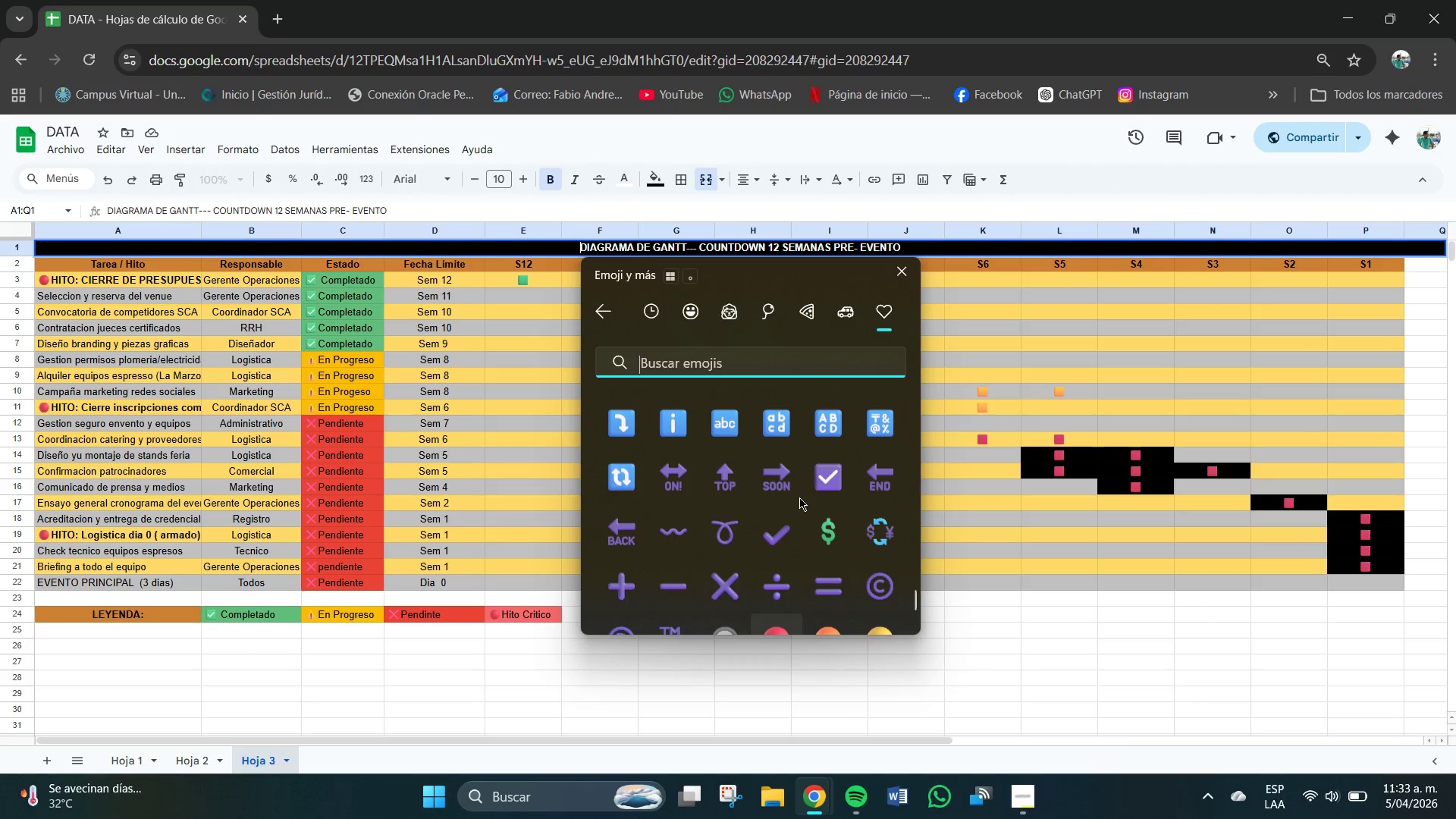 
left_click([846, 306])
 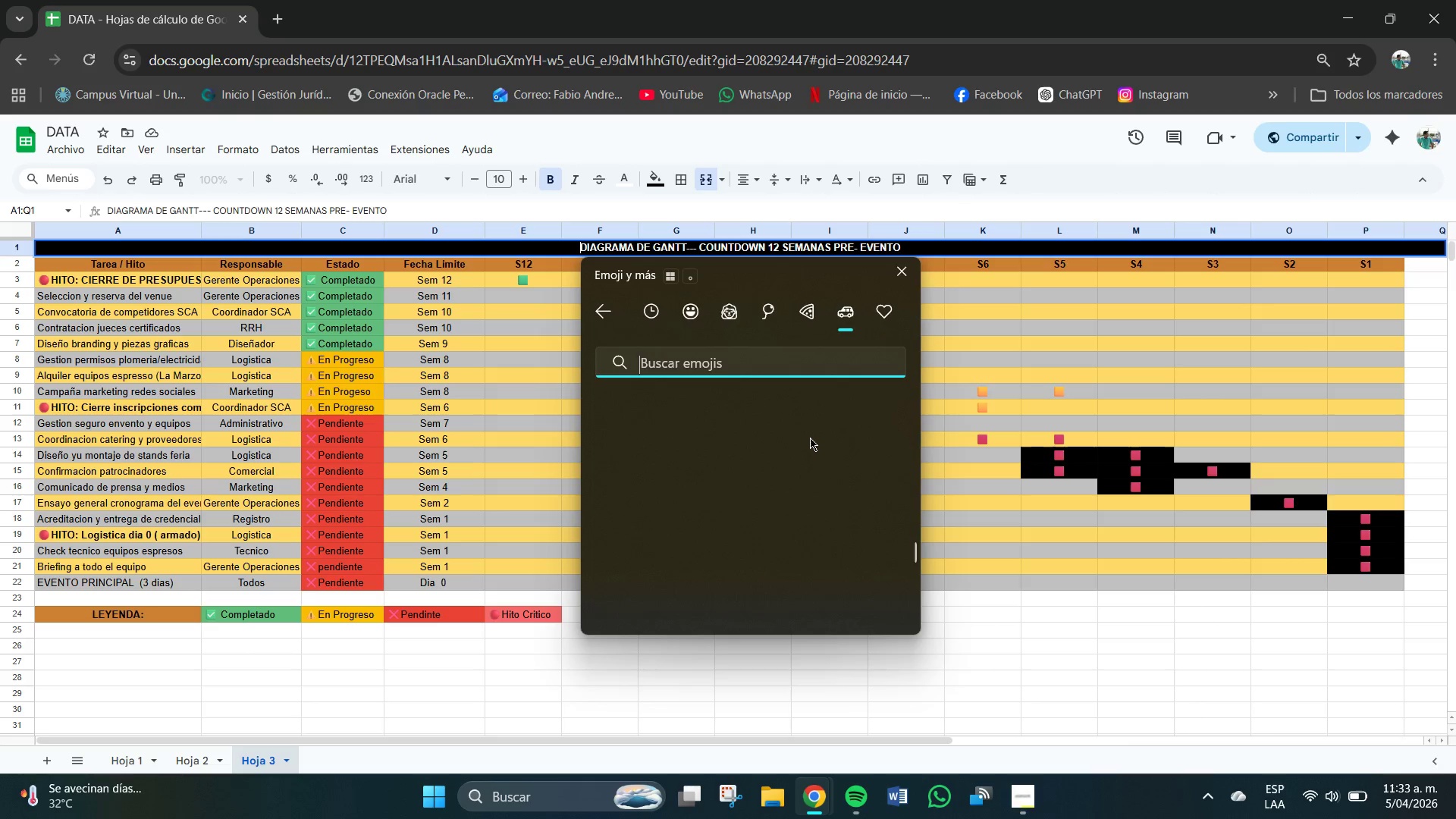 
scroll: coordinate [797, 494], scroll_direction: up, amount: 42.0
 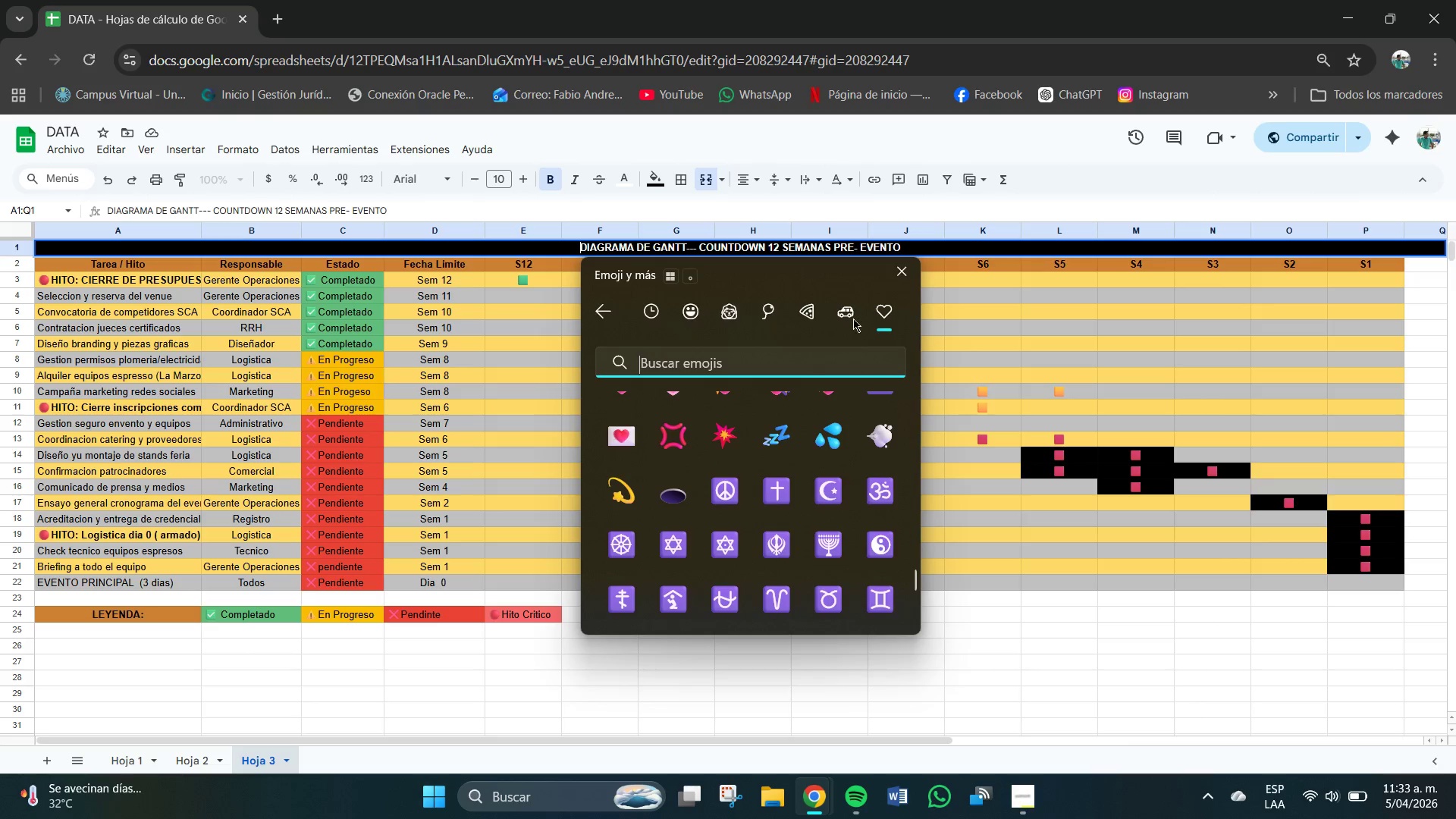 
scroll: coordinate [803, 494], scroll_direction: down, amount: 45.0
 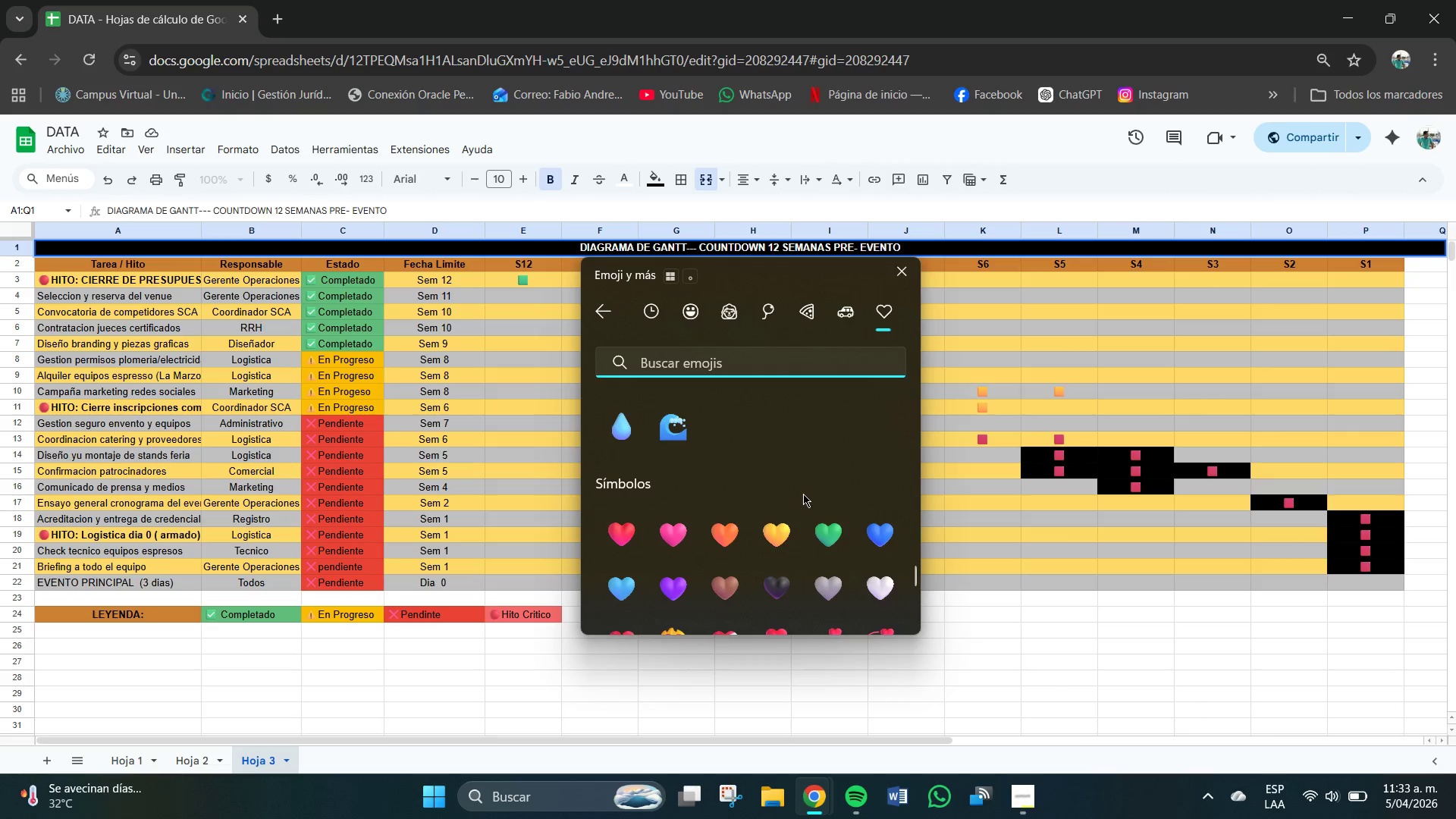 
scroll: coordinate [804, 491], scroll_direction: none, amount: 0.0
 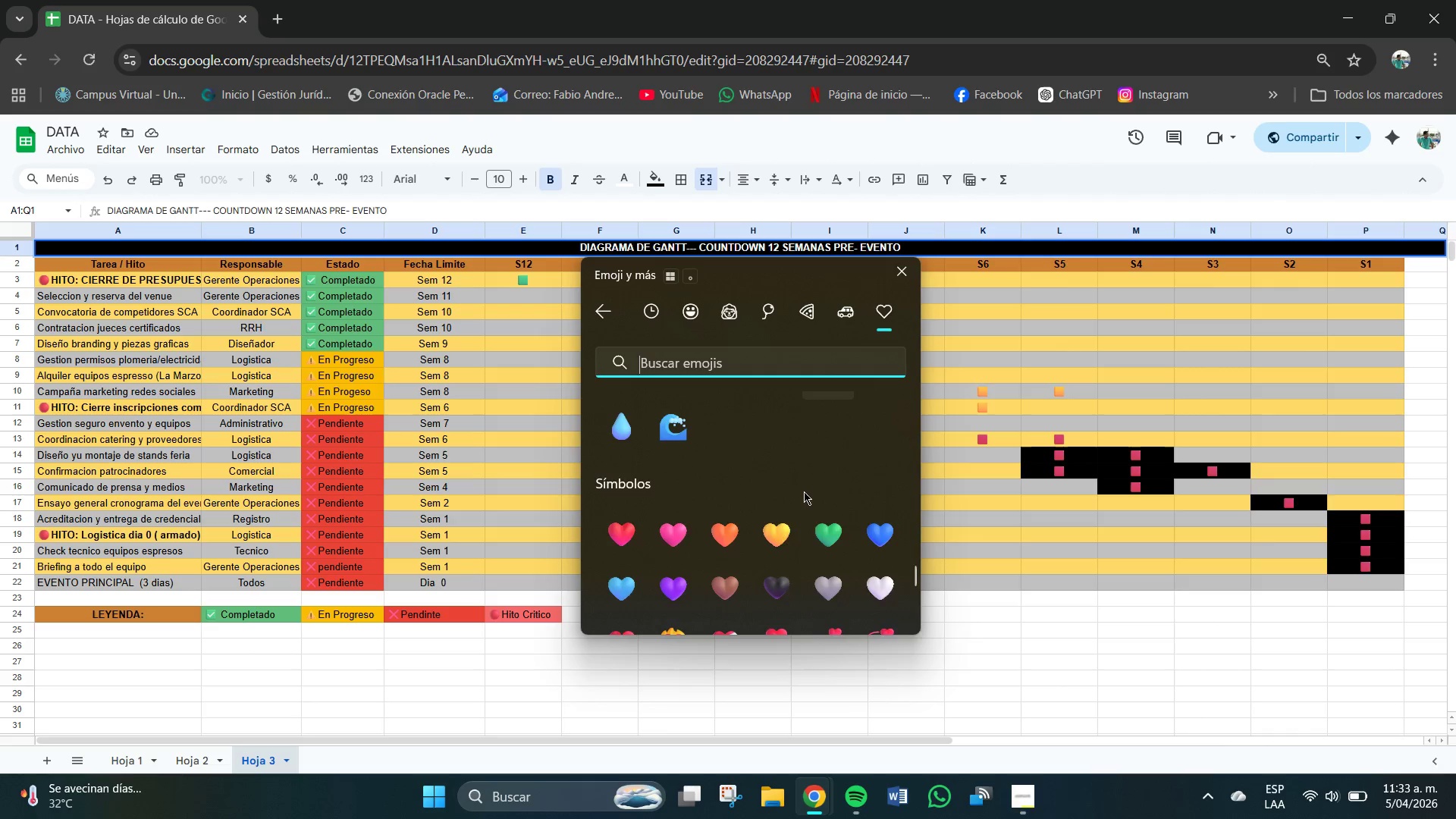 
scroll: coordinate [806, 491], scroll_direction: up, amount: 97.0
 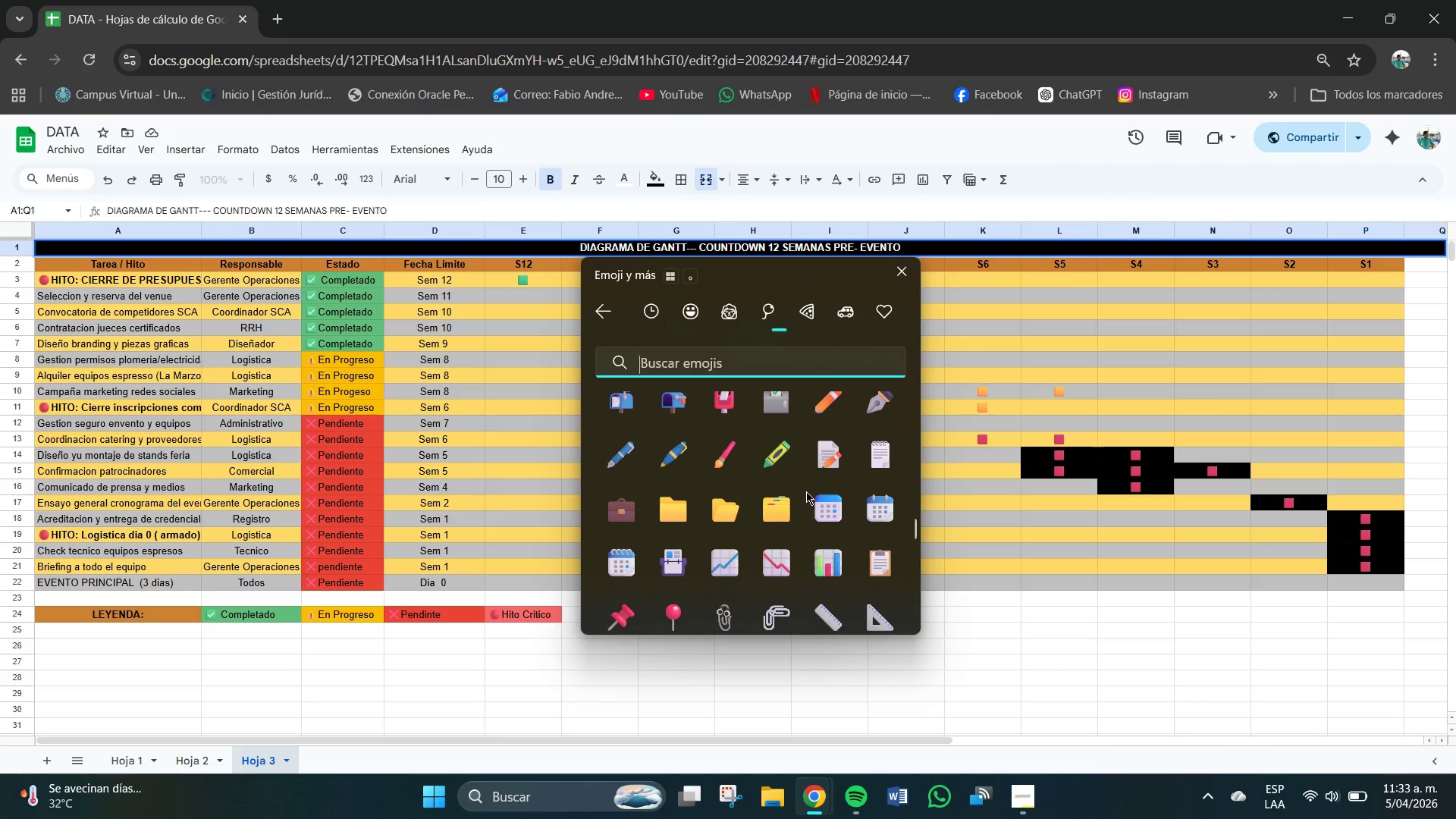 
scroll: coordinate [806, 491], scroll_direction: down, amount: 2.0
 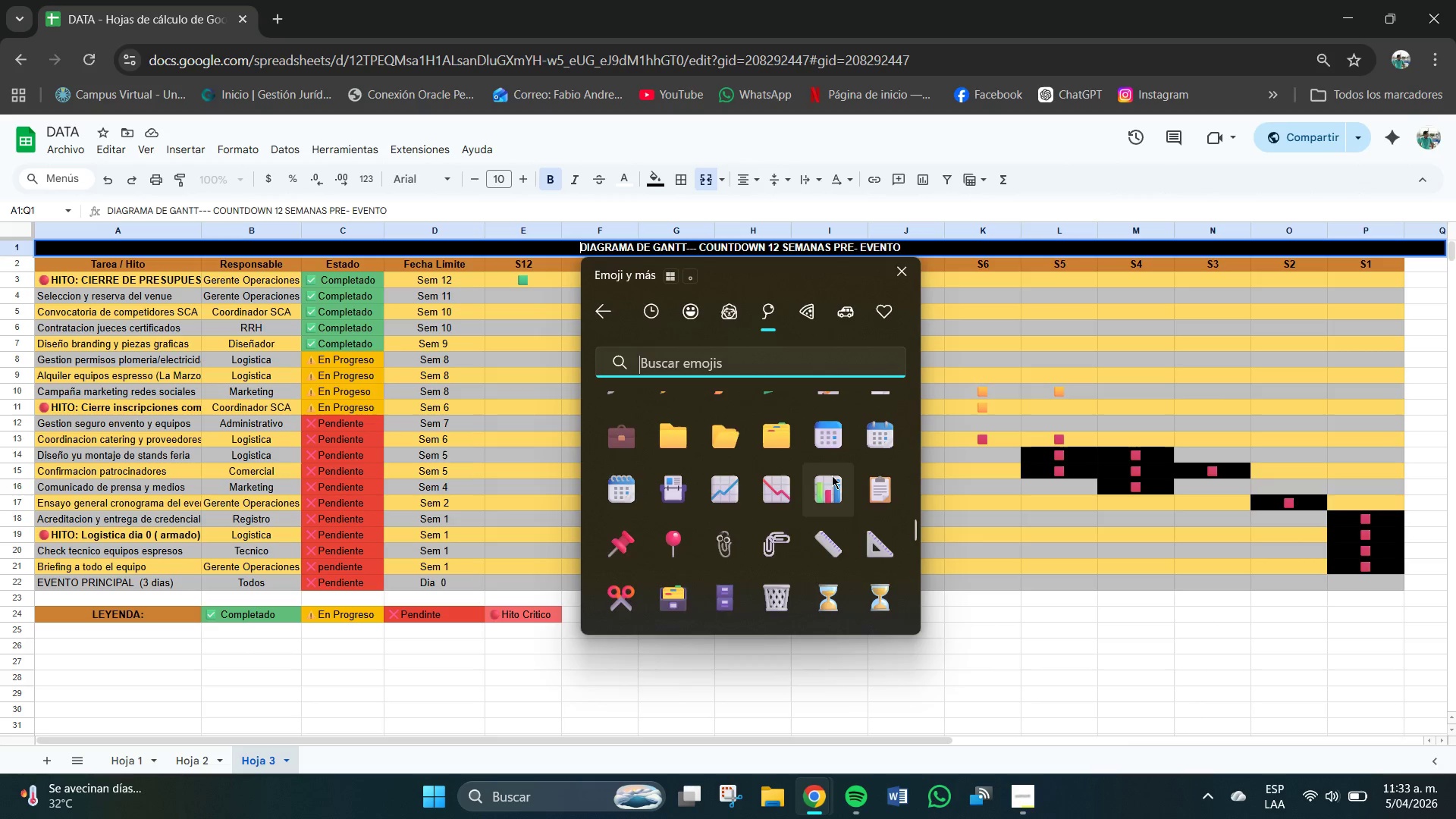 
scroll: coordinate [831, 475], scroll_direction: up, amount: 1.0
 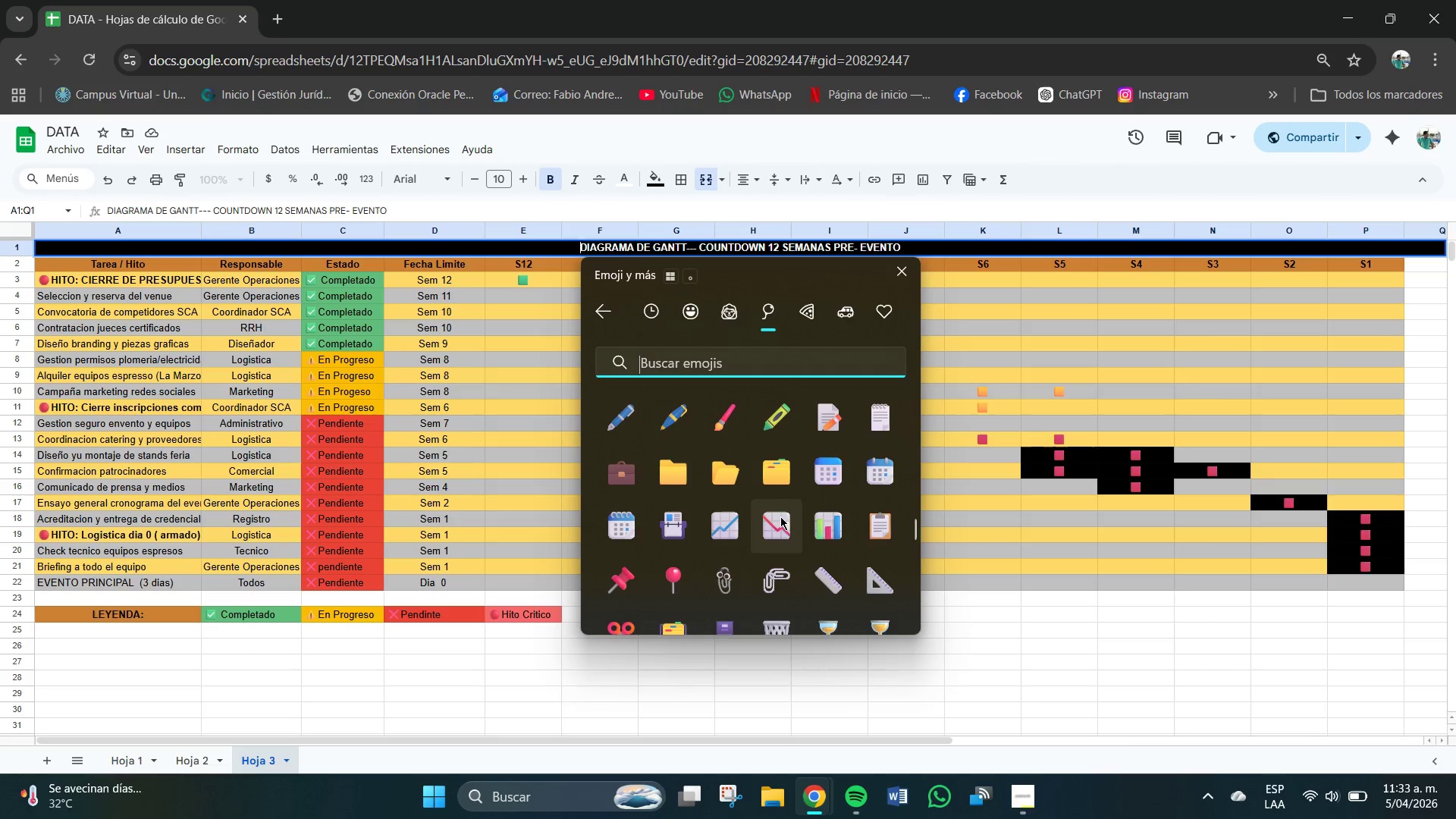 
left_click([625, 559])
 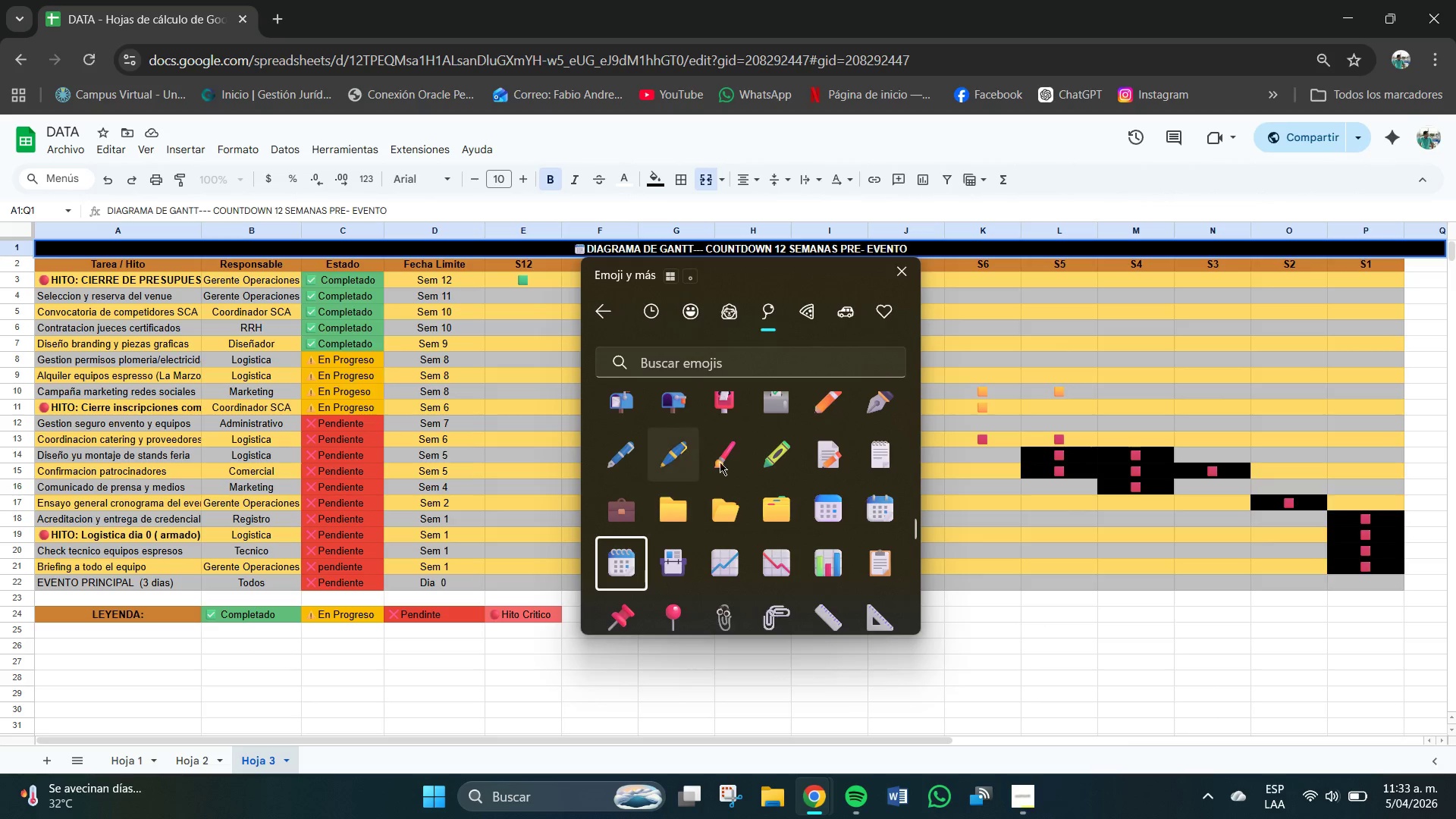 
scroll: coordinate [784, 523], scroll_direction: down, amount: 1.0
 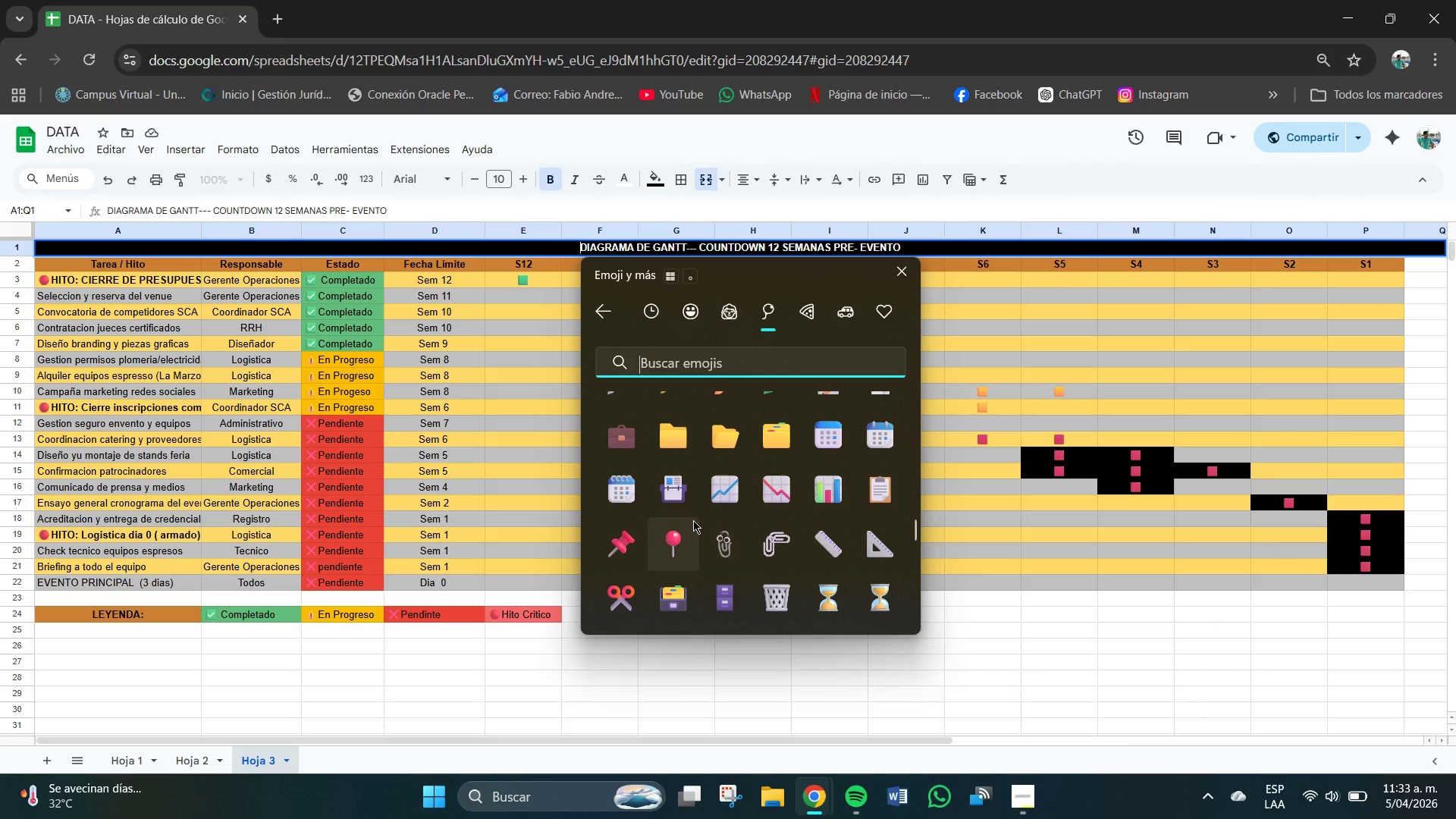 
scroll: coordinate [792, 499], scroll_direction: up, amount: 10.0
 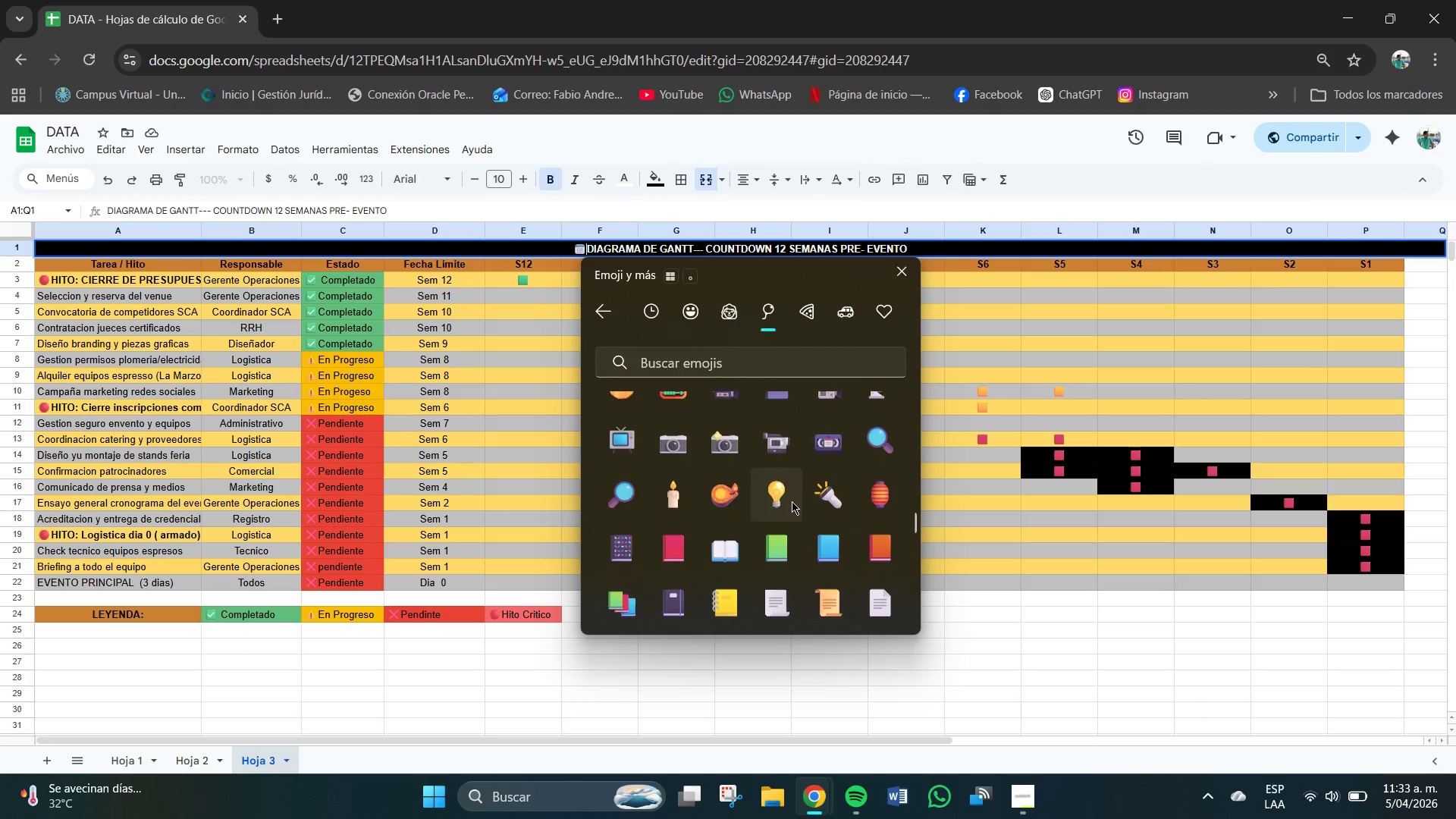 
scroll: coordinate [815, 523], scroll_direction: down, amount: 14.0
 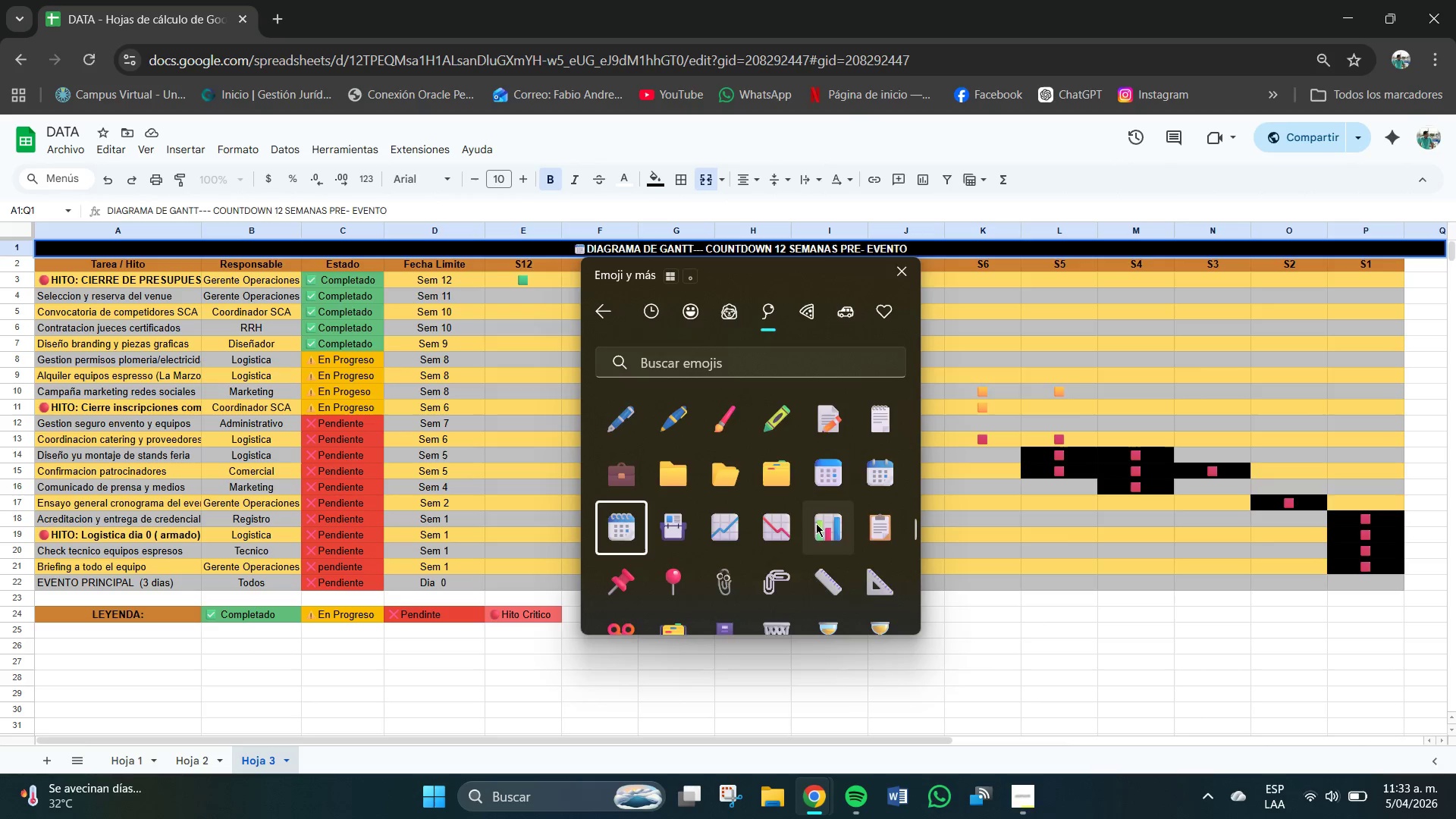 
scroll: coordinate [816, 523], scroll_direction: down, amount: 2.0
 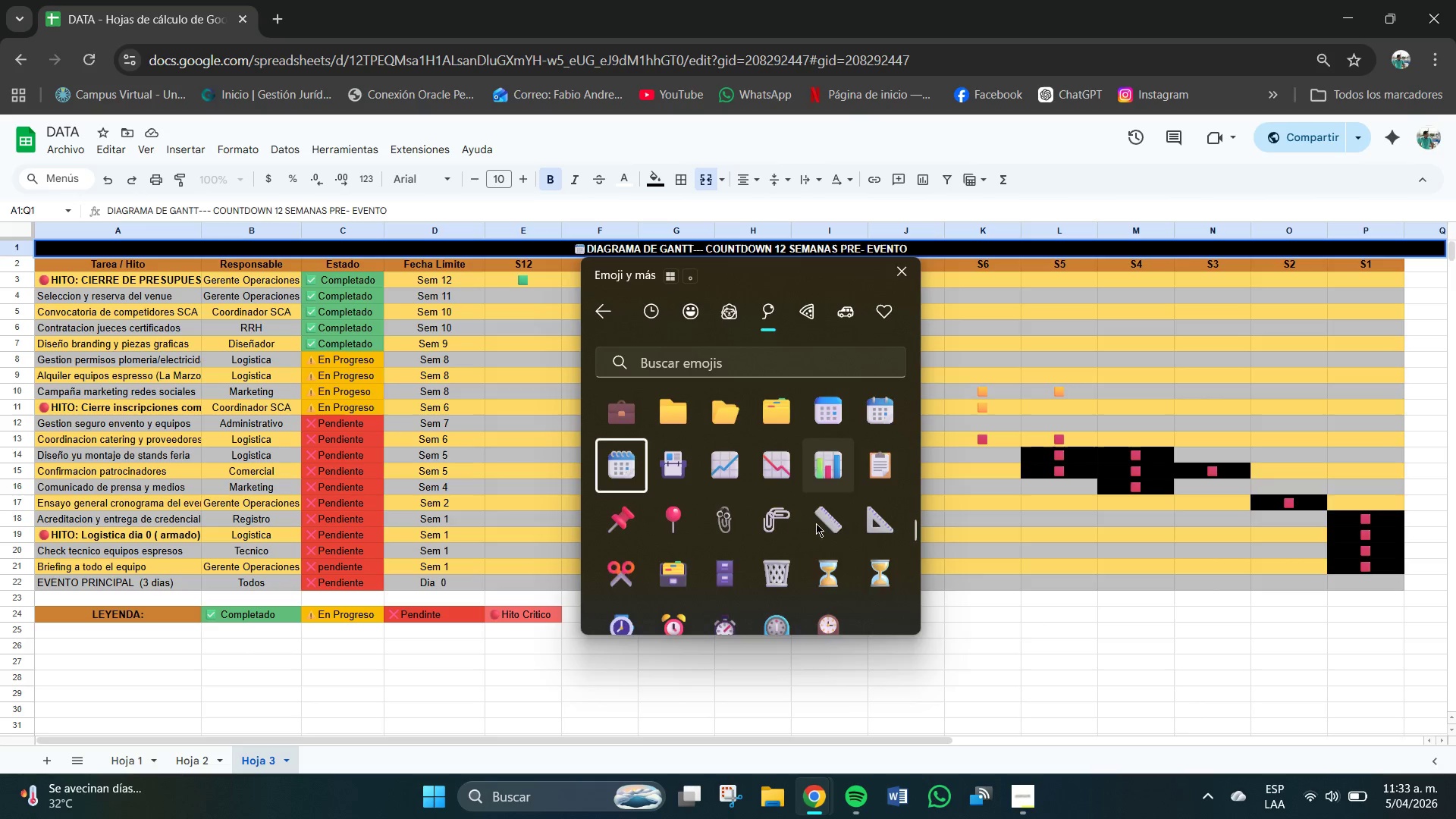 
scroll: coordinate [789, 535], scroll_direction: up, amount: 88.0
 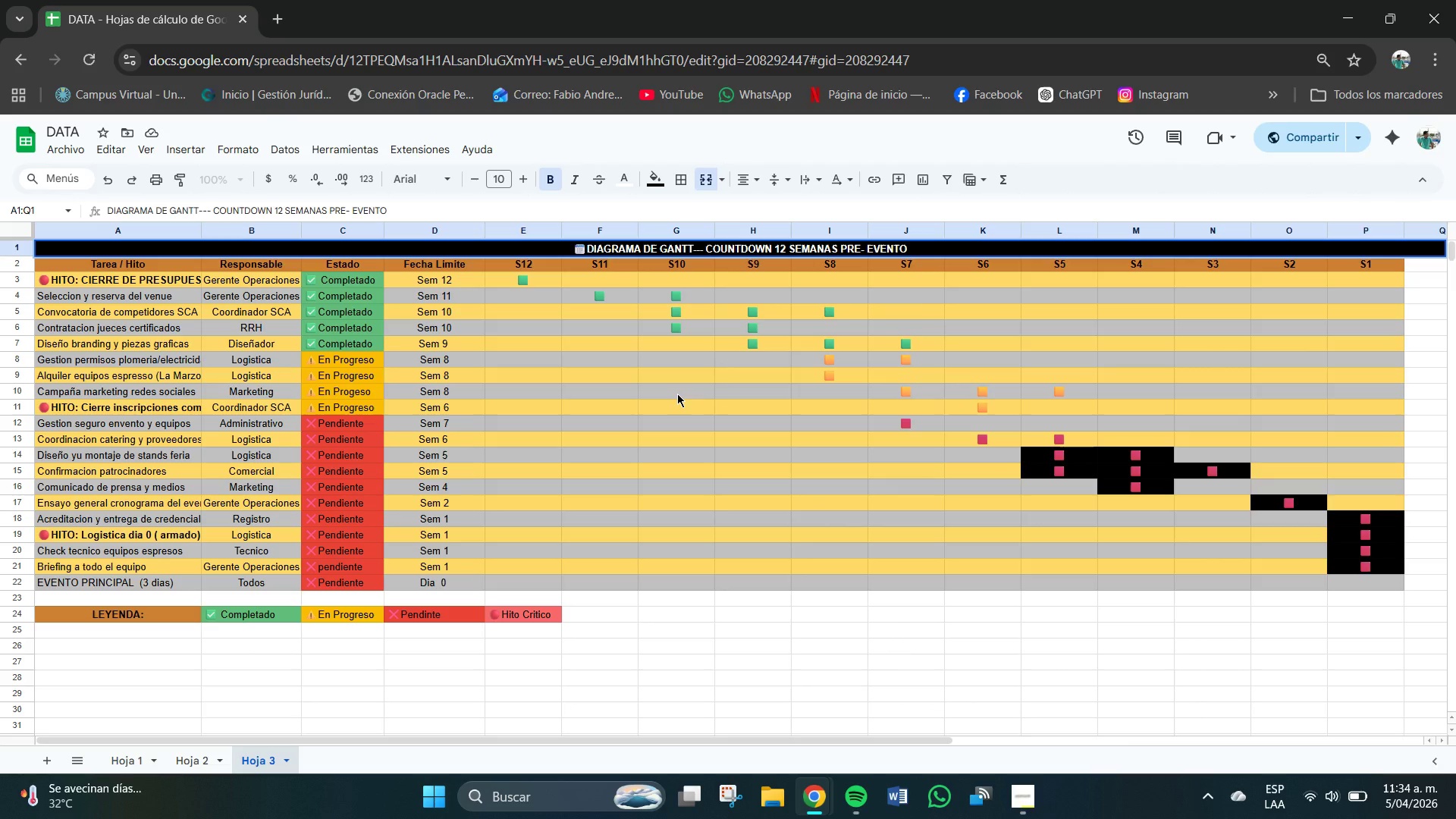 
left_click([177, 764])
 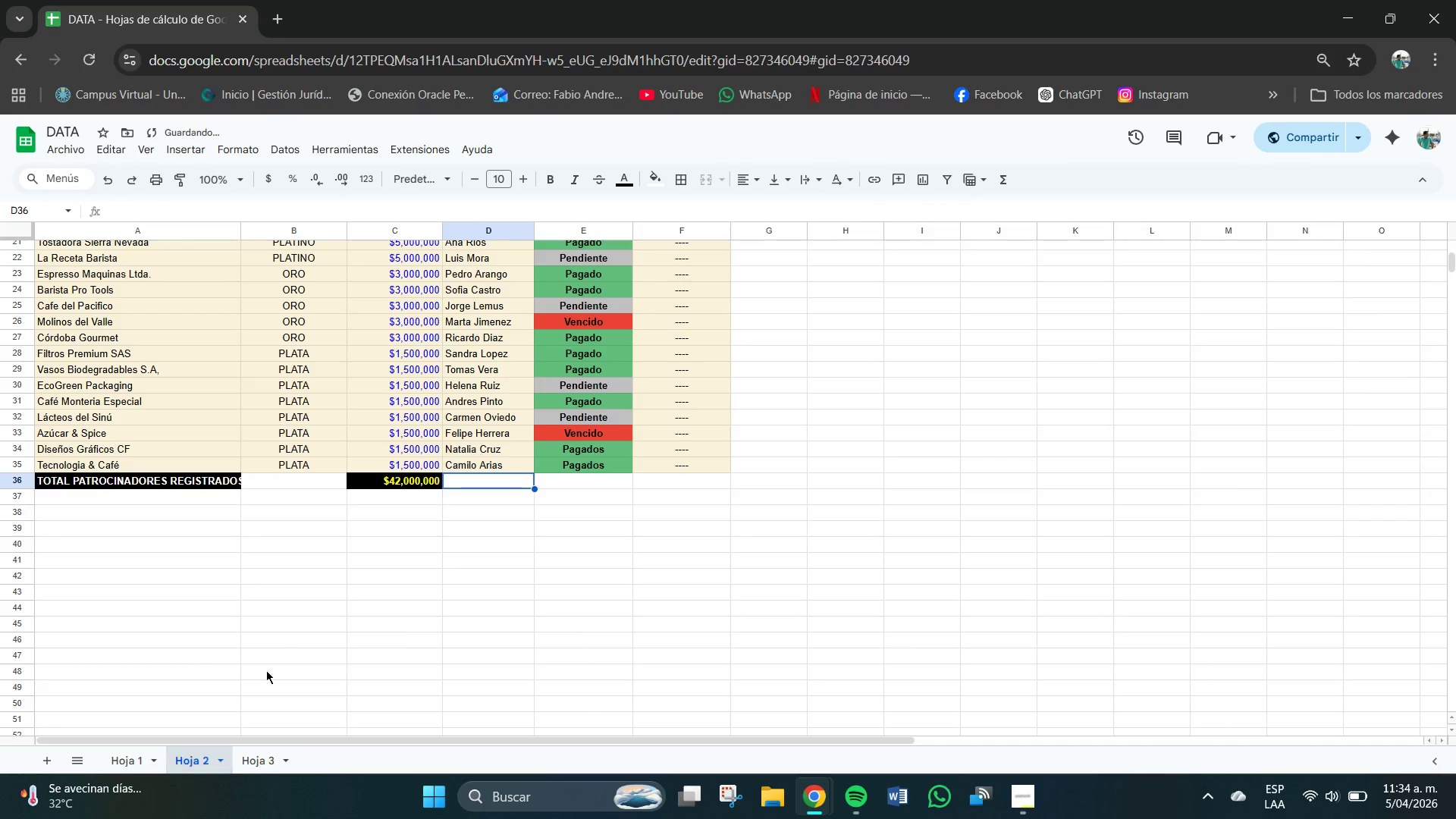 
scroll: coordinate [315, 335], scroll_direction: up, amount: 3.0
 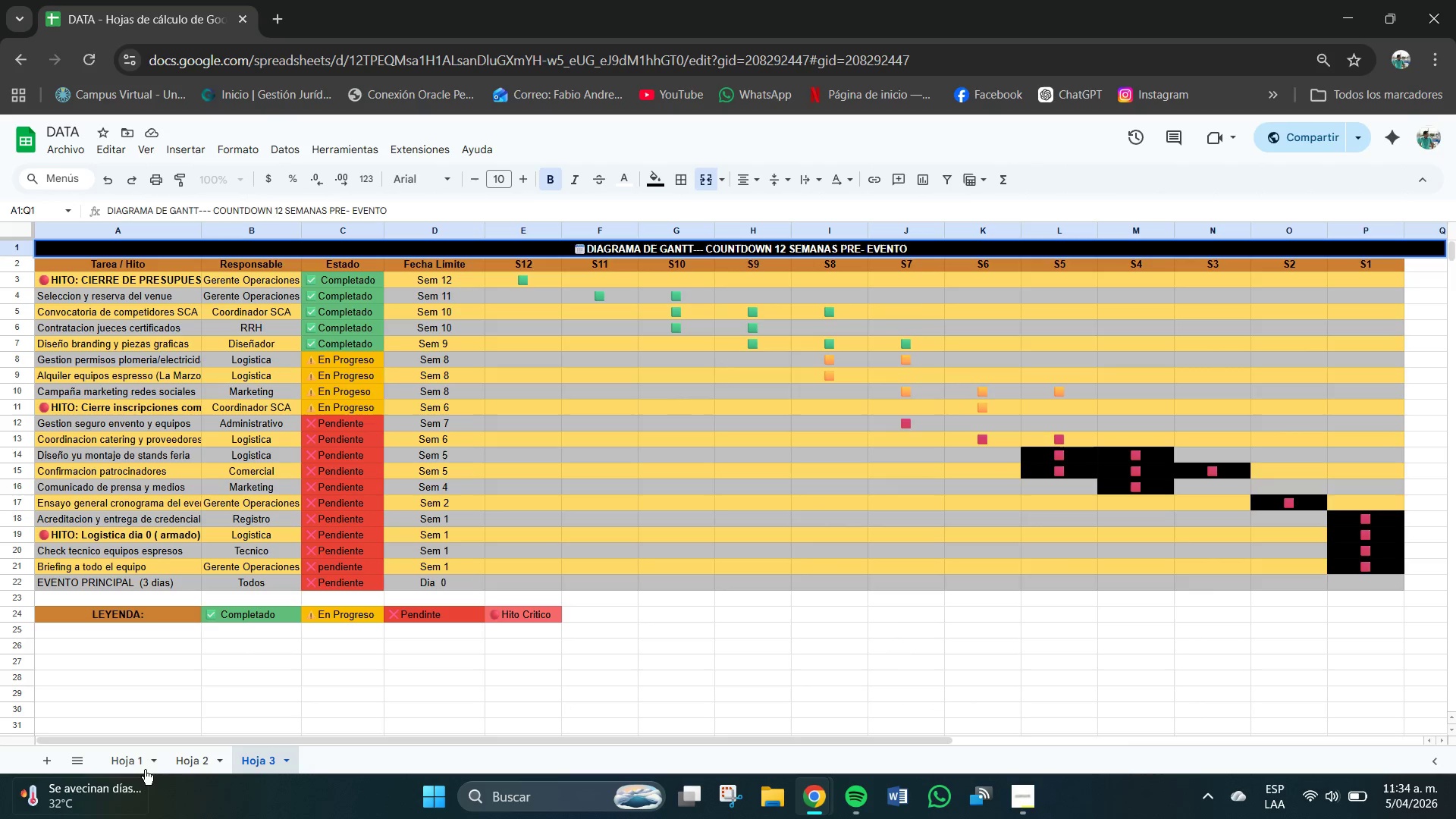 
left_click([162, 277])
 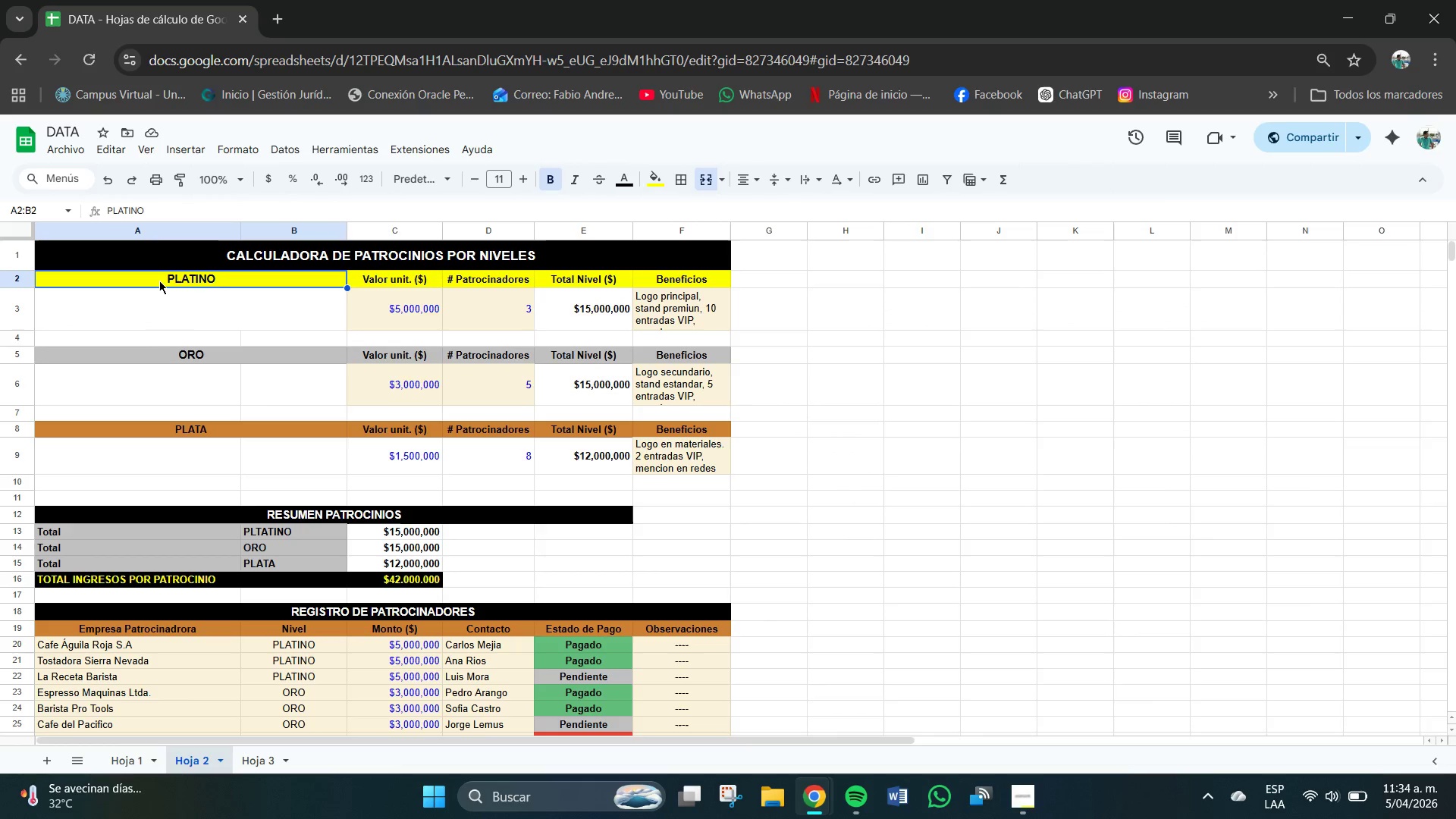 
scroll: coordinate [340, 559], scroll_direction: up, amount: 9.0
 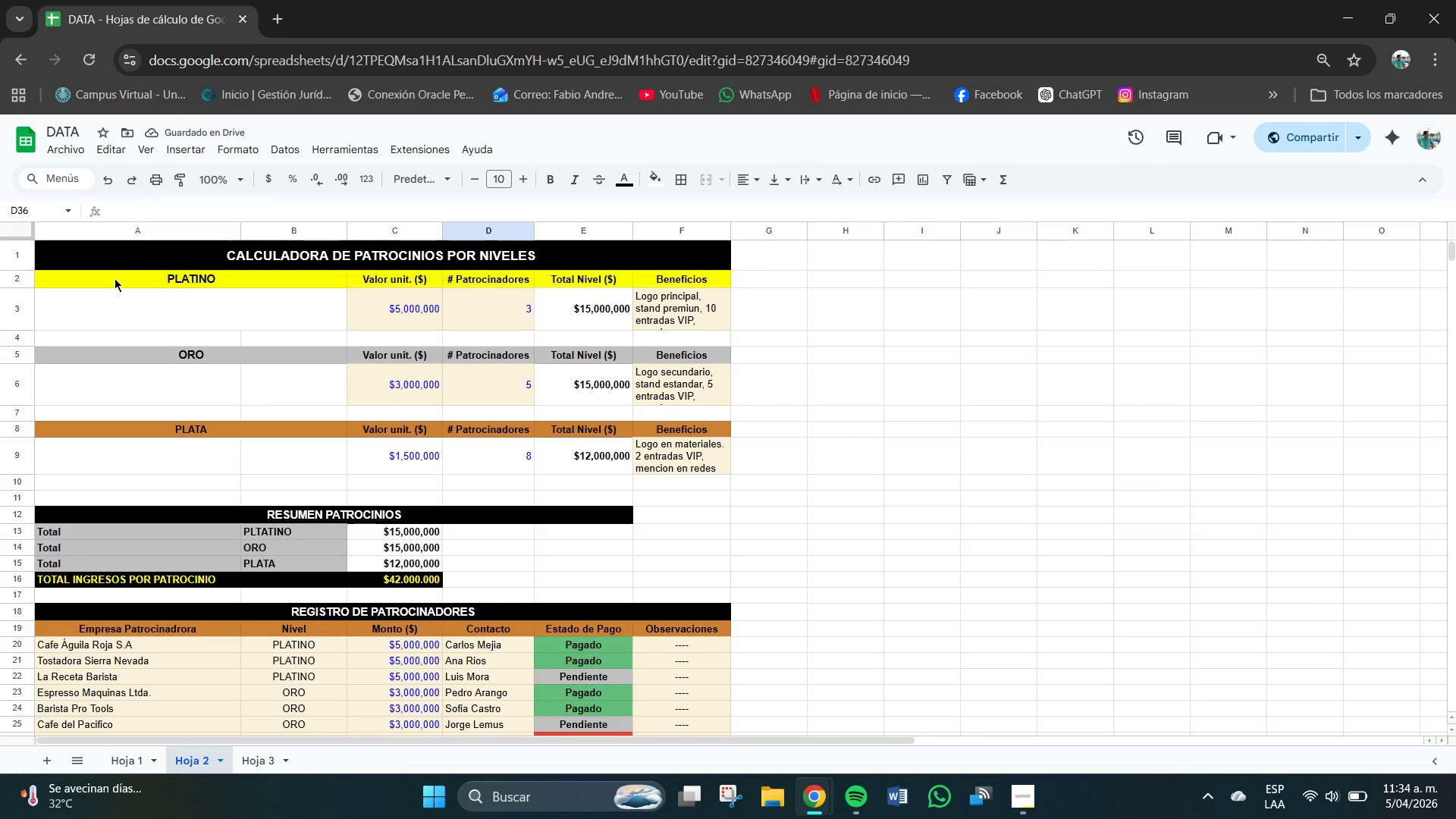 
wait(6.42)
 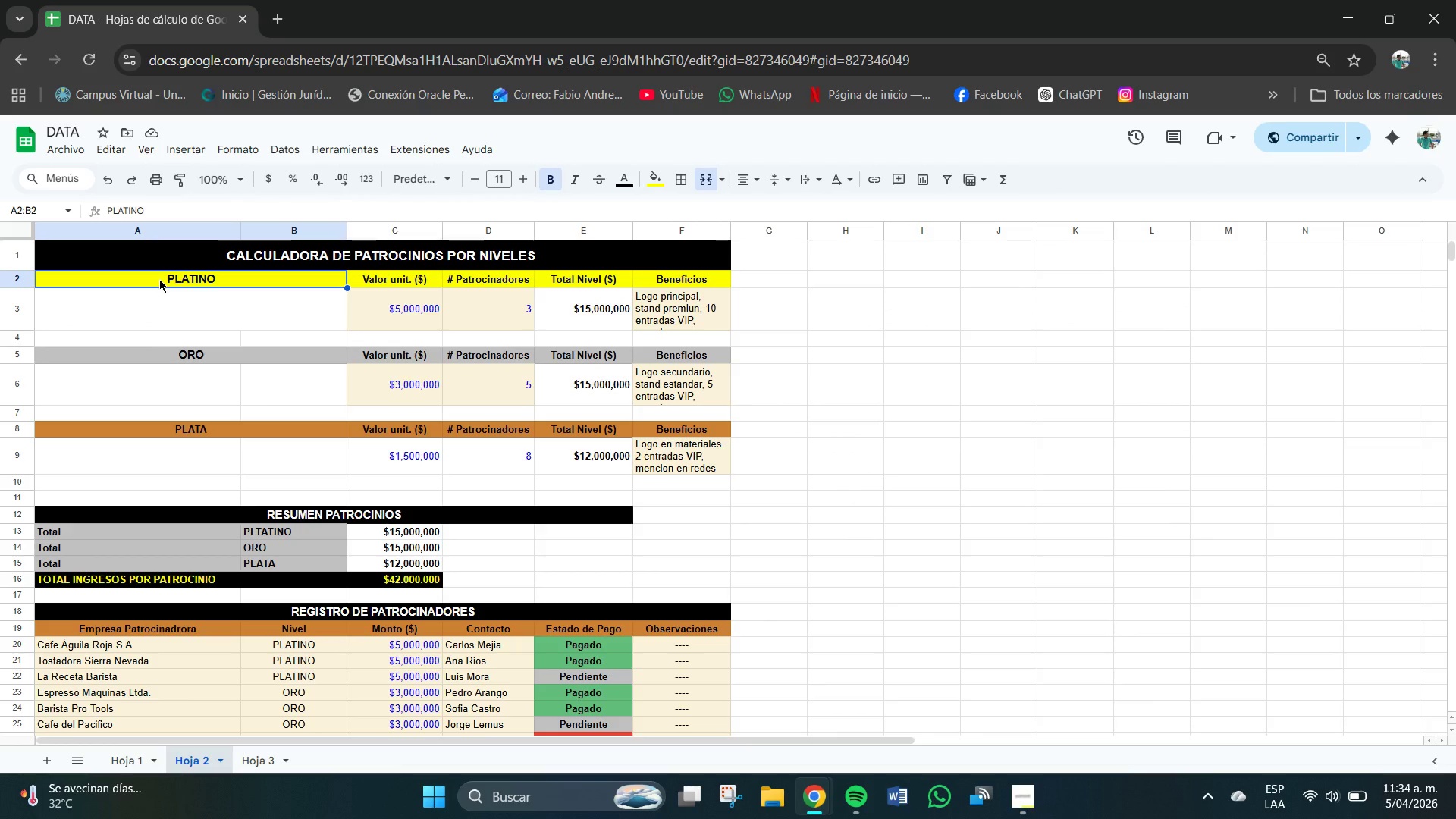 
left_click([115, 283])
 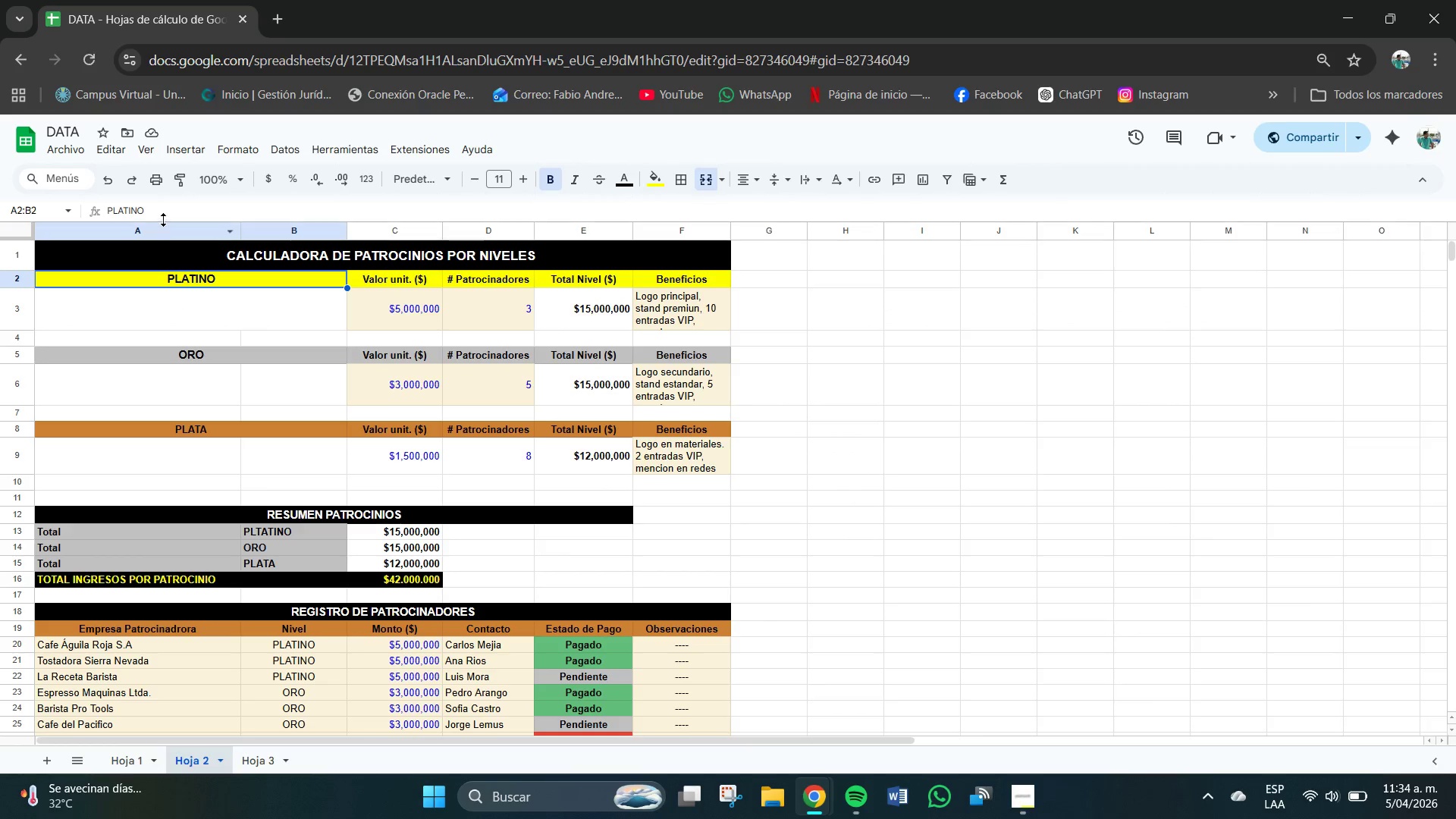 
right_click([165, 216])
 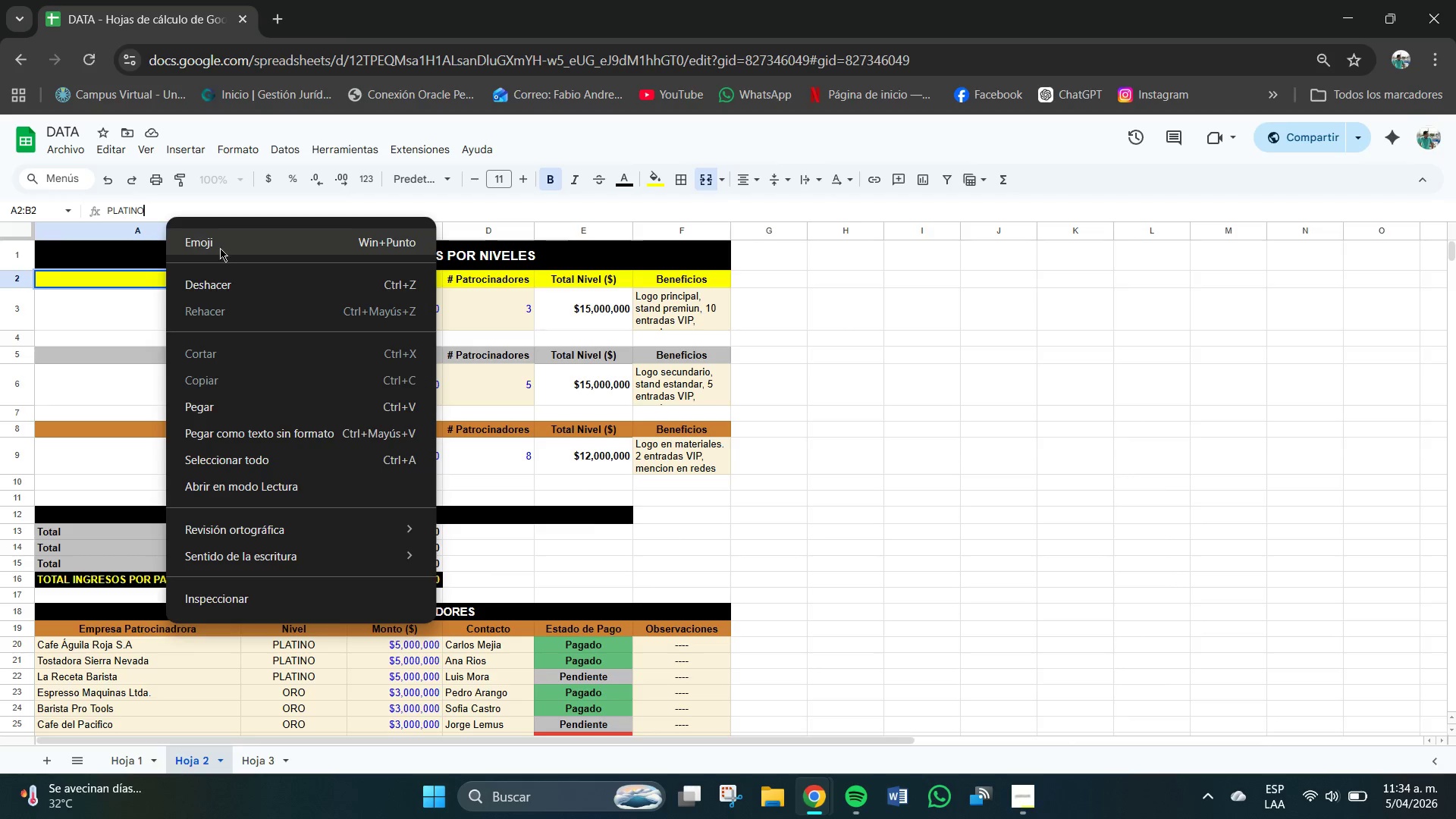 
key(Meta+Period)
 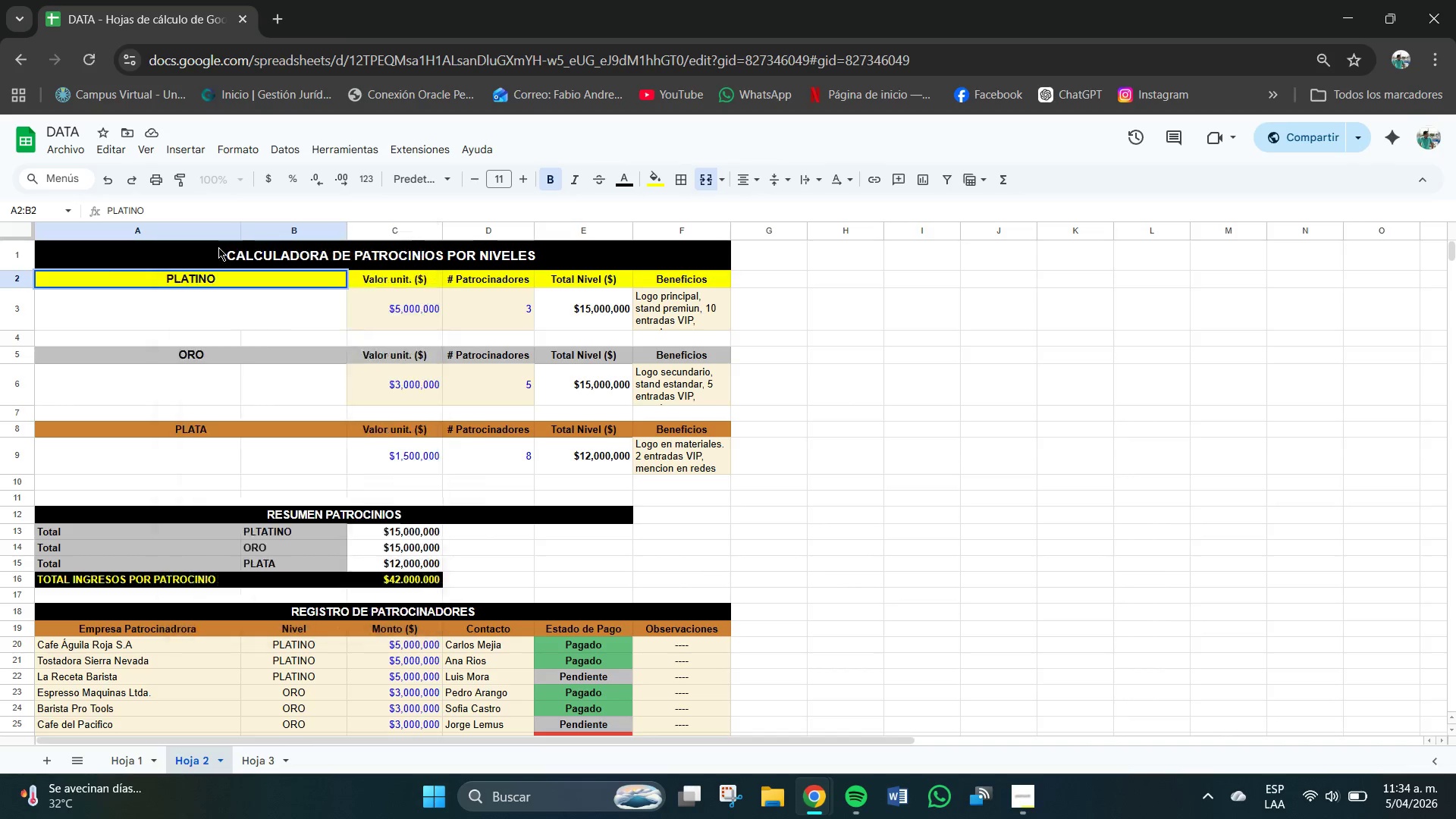 
left_click([362, 273])
 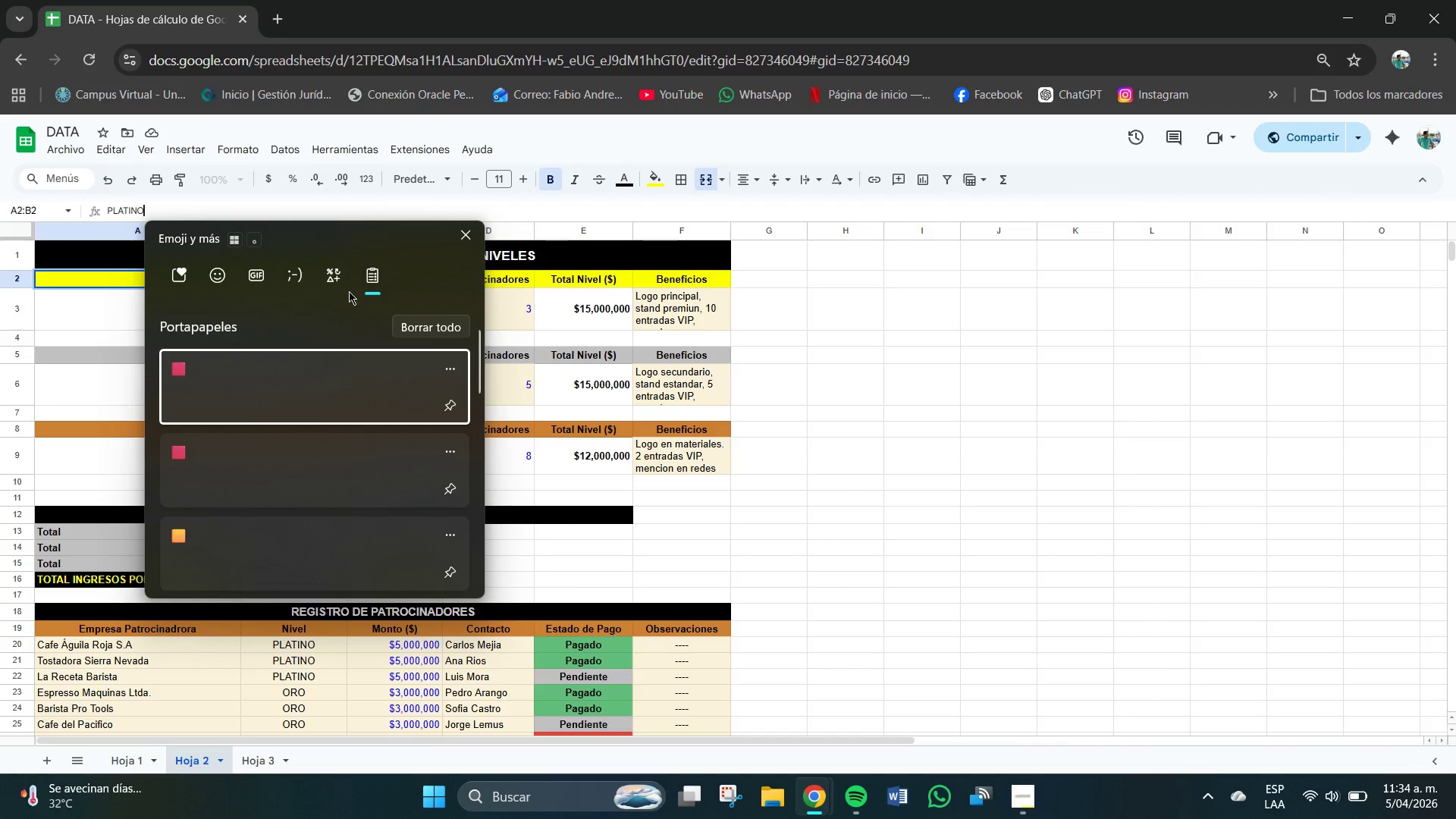 
double_click([223, 275])